 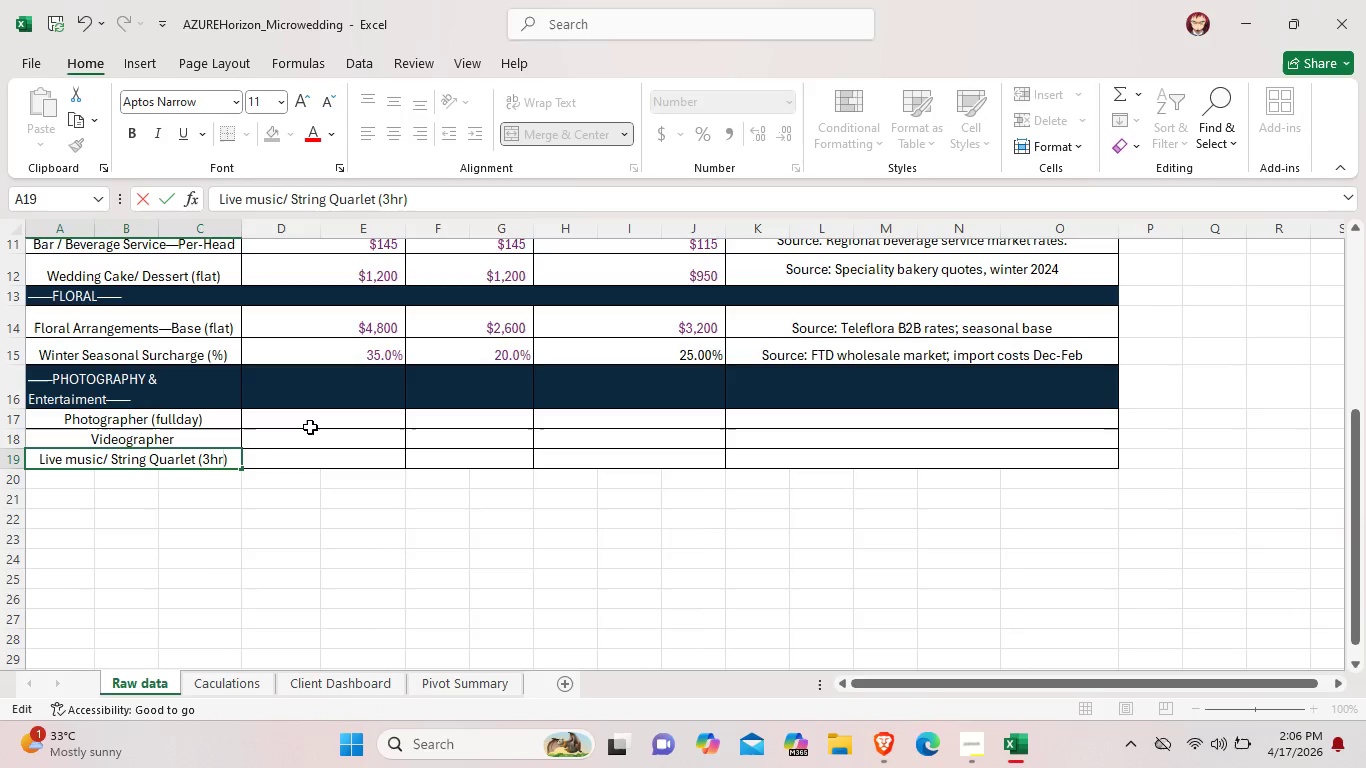 
double_click([324, 420])
 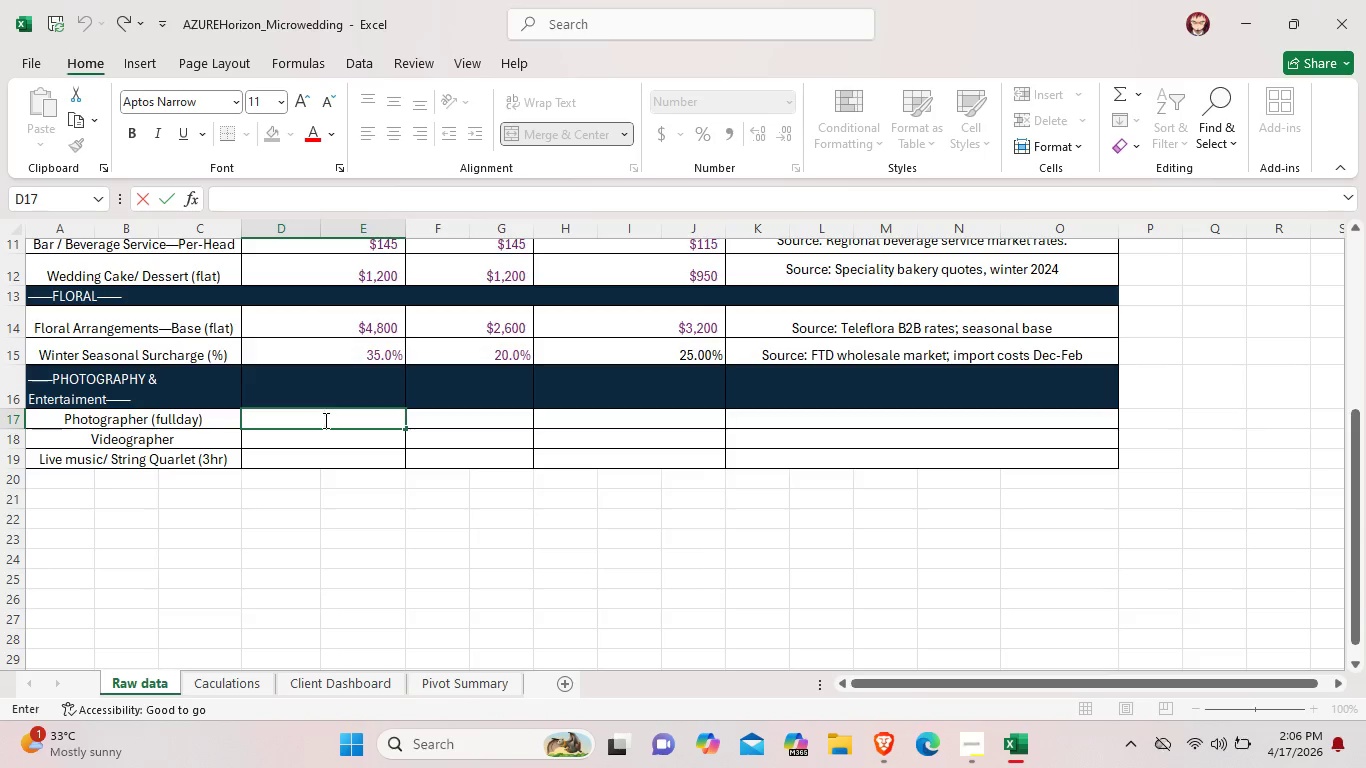 
wait(9.77)
 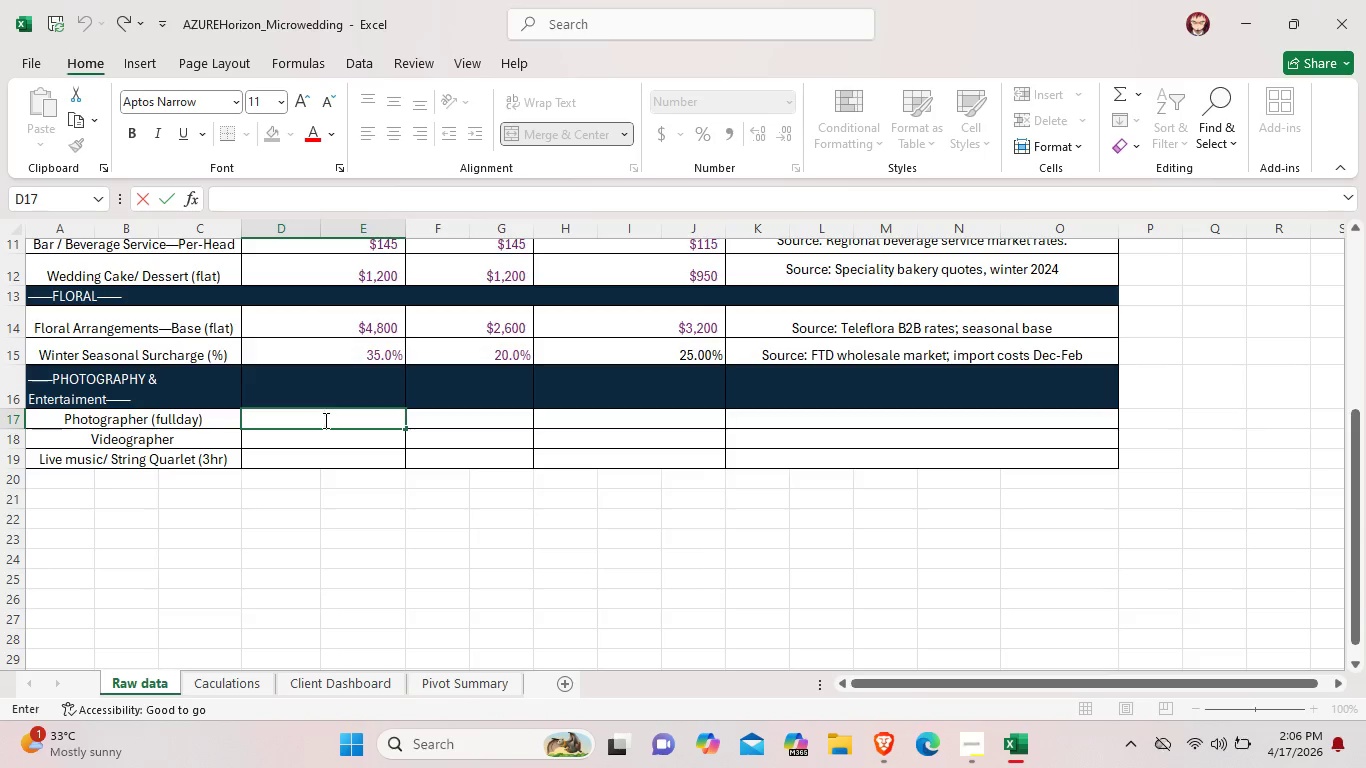 
type(4)
key(Backspace)
type($1,400)
 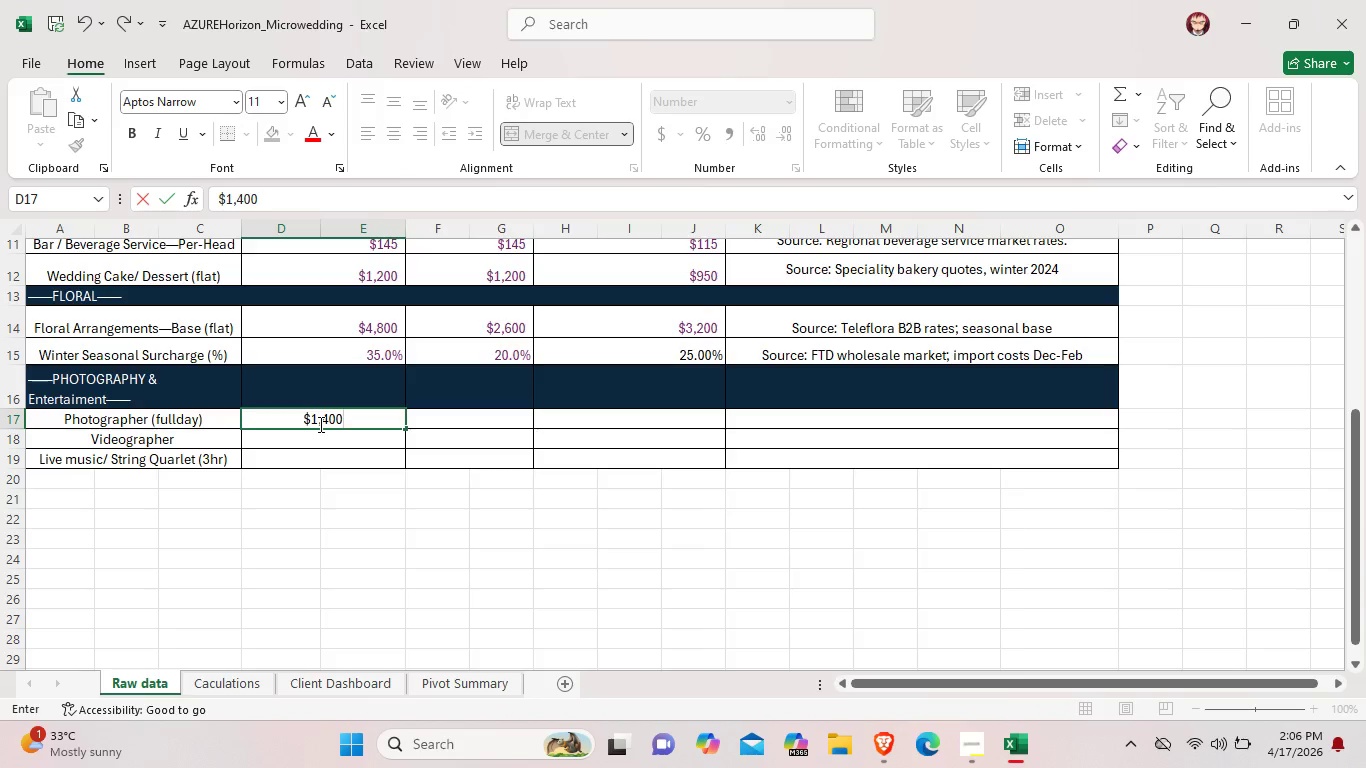 
wait(7.52)
 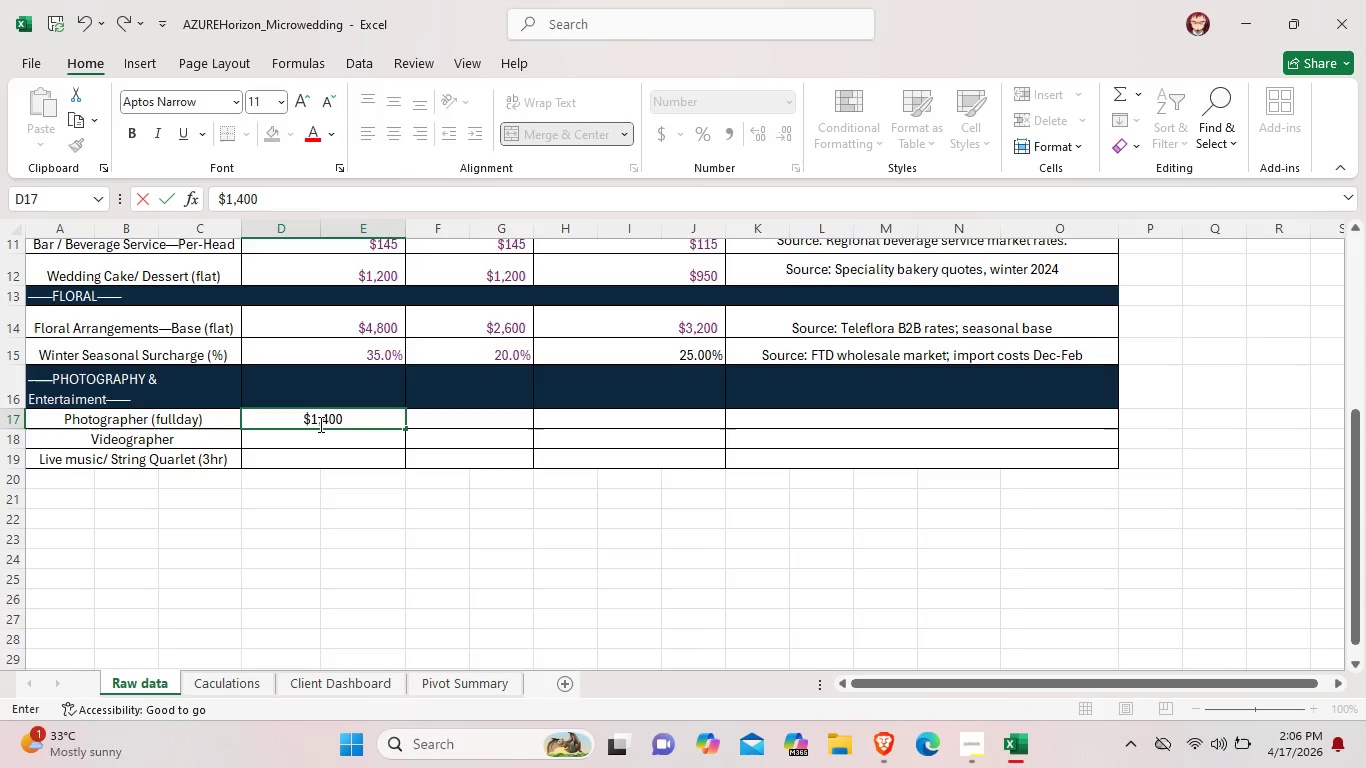 
key(Backspace)
 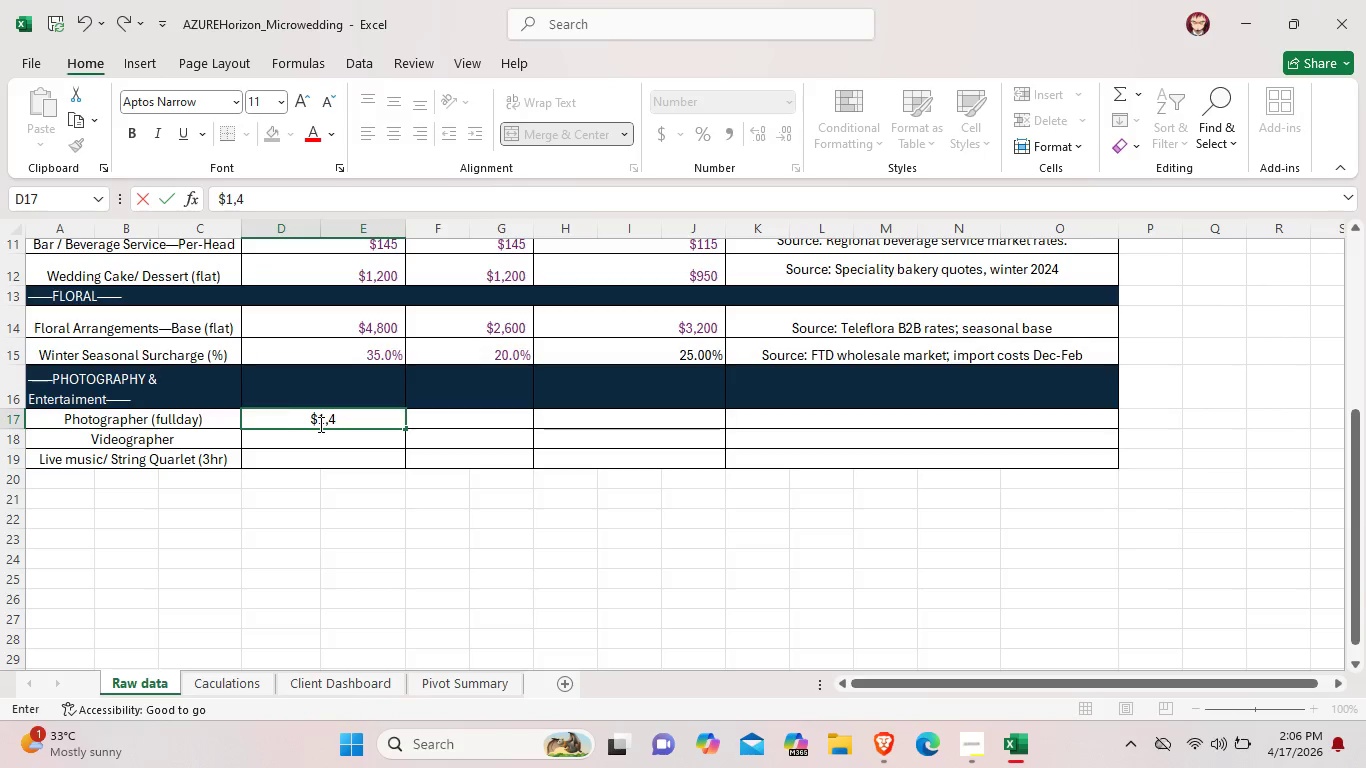 
key(Backspace)
 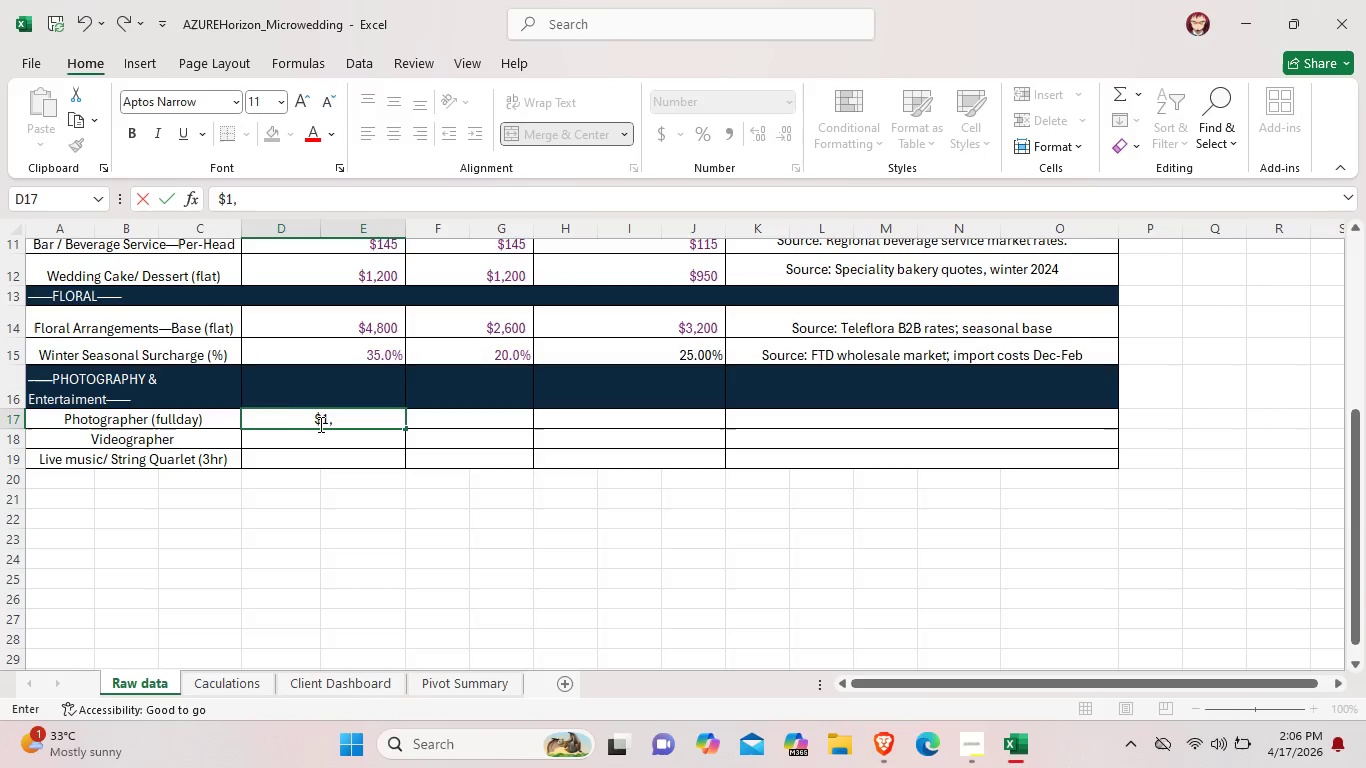 
key(Backspace)
 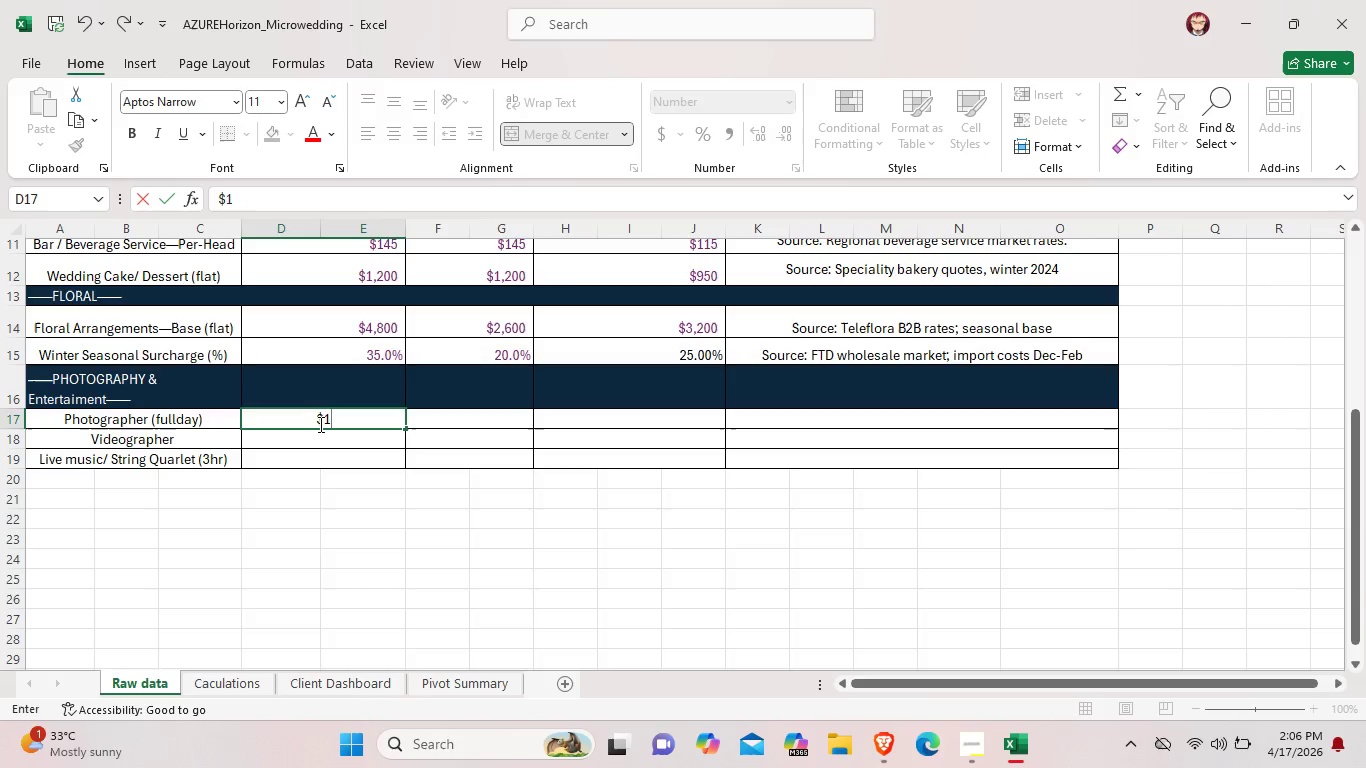 
key(Backspace)
 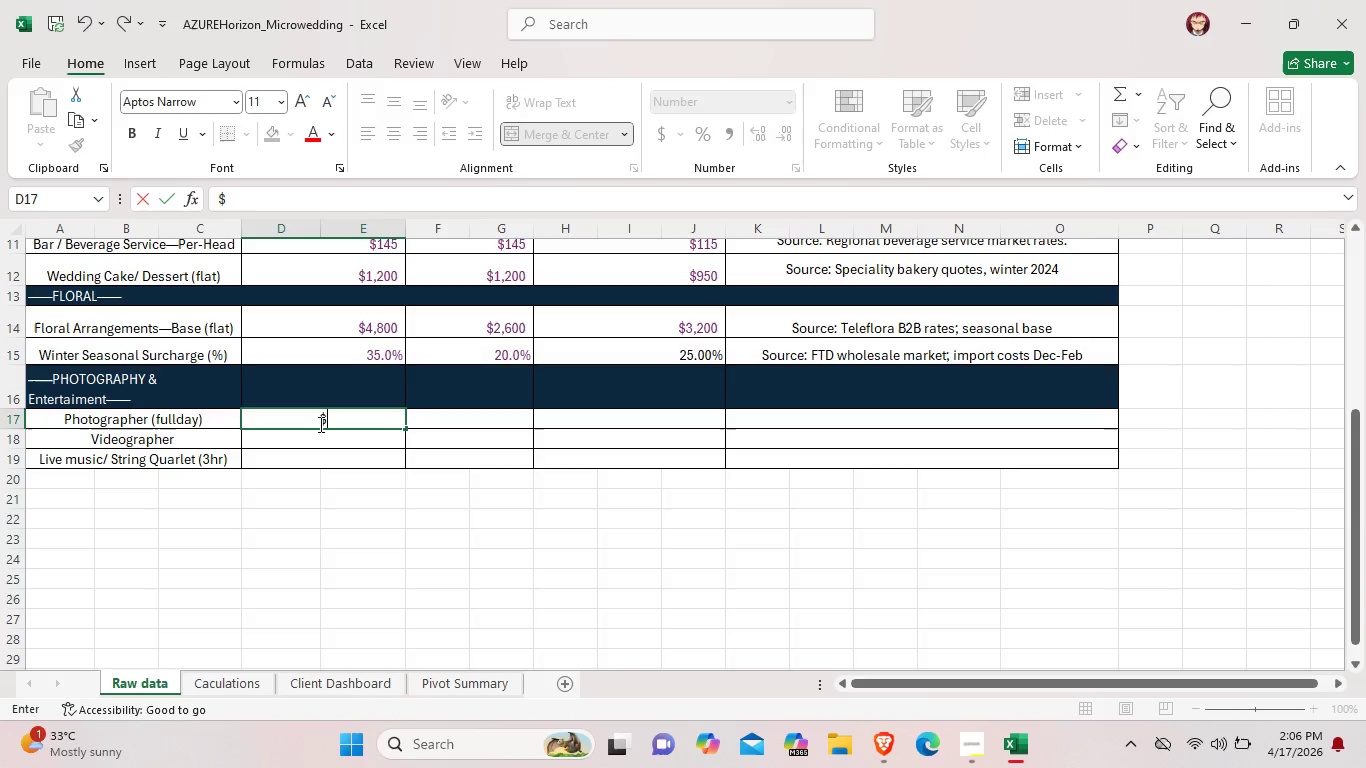 
key(Backspace)
 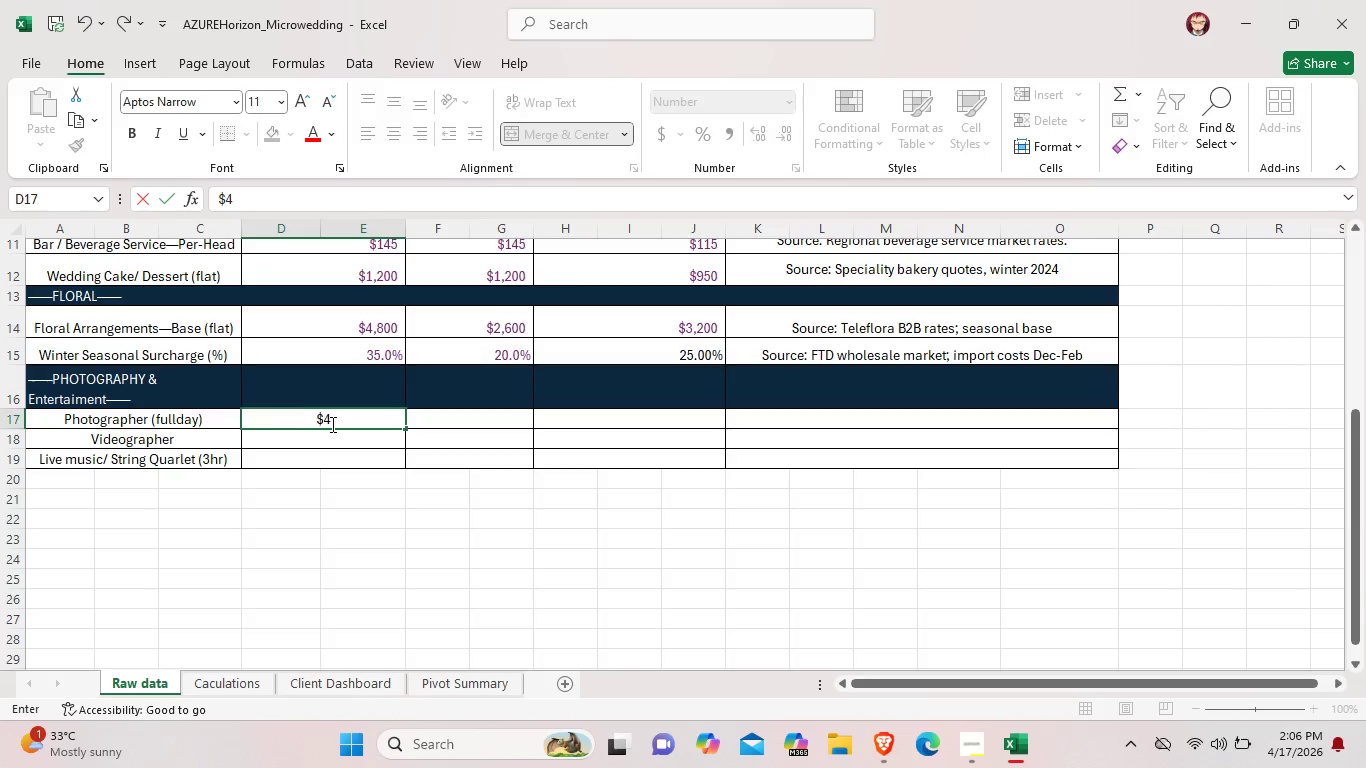 
type(4,500)
 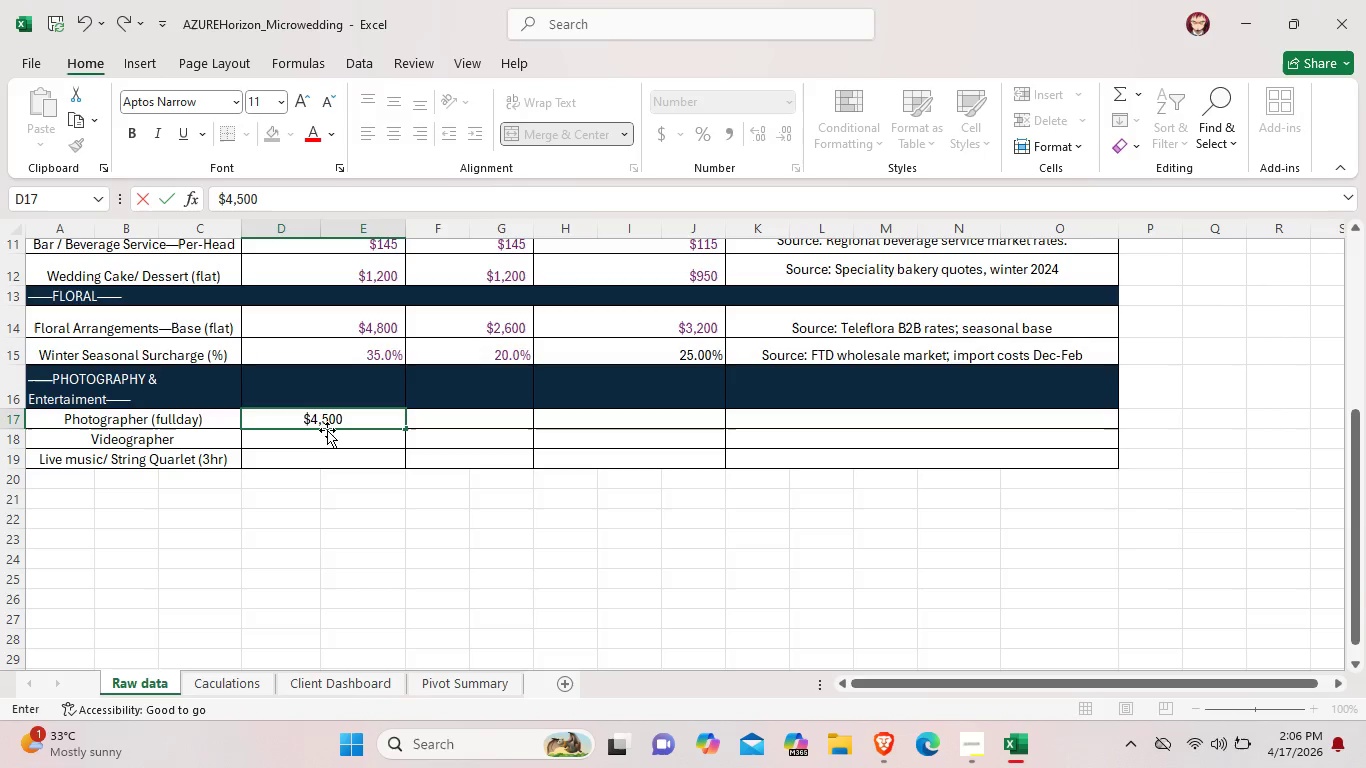 
double_click([322, 437])
 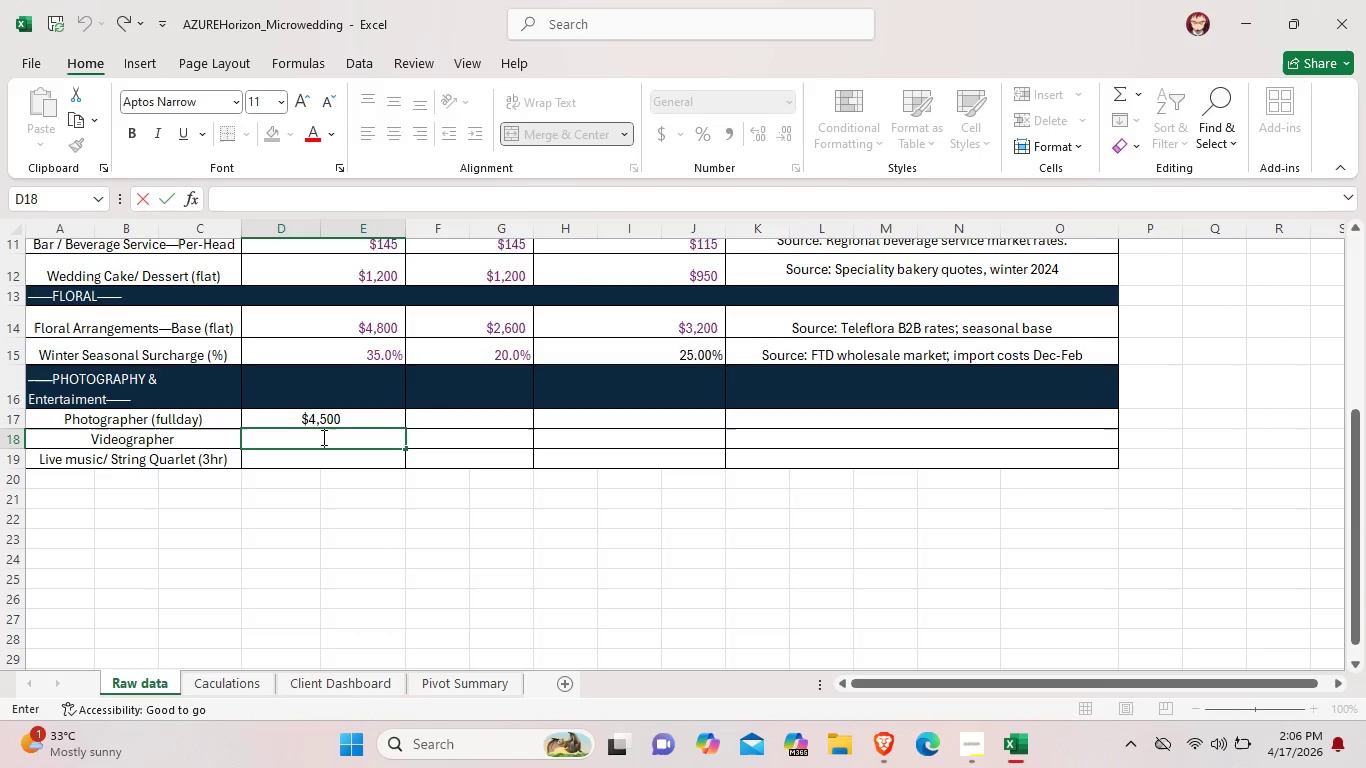 
key(Shift+4)
 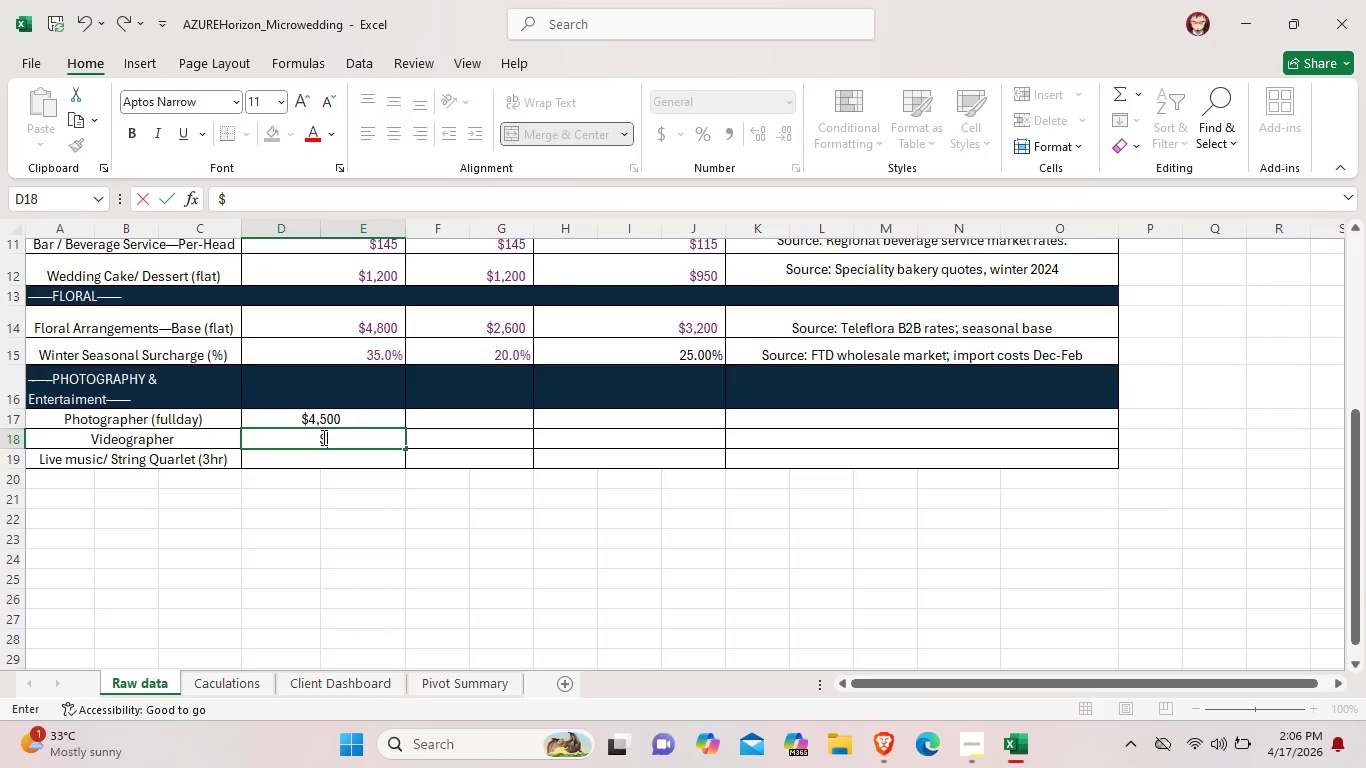 
wait(8.31)
 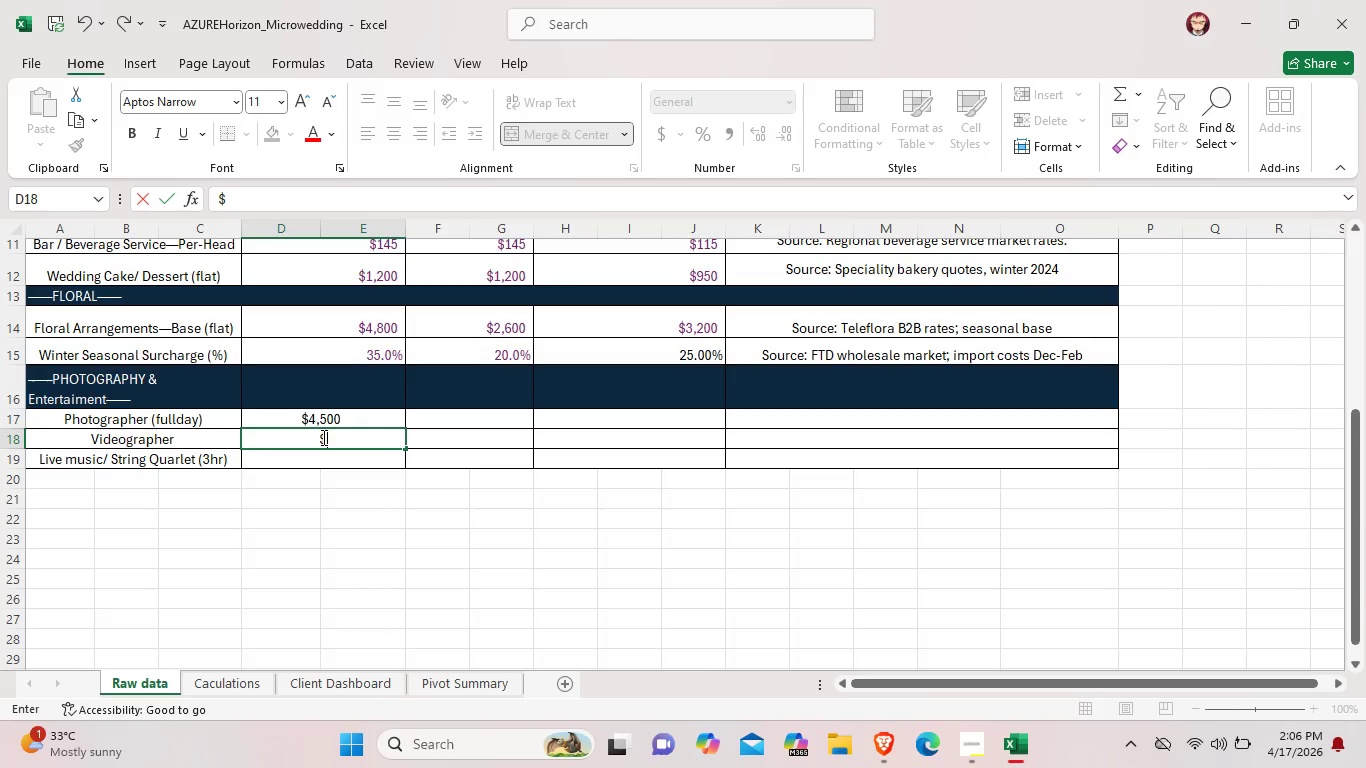 
type(2,800)
 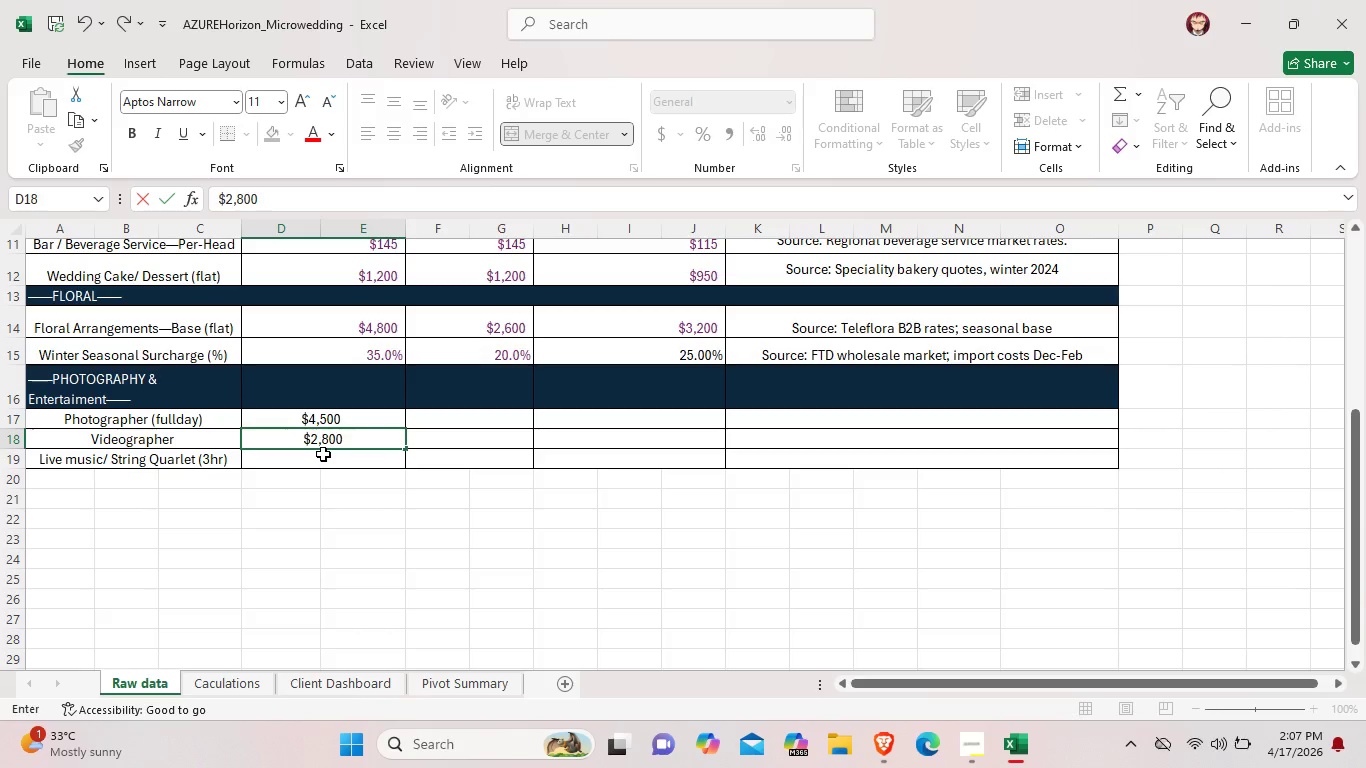 
double_click([323, 454])
 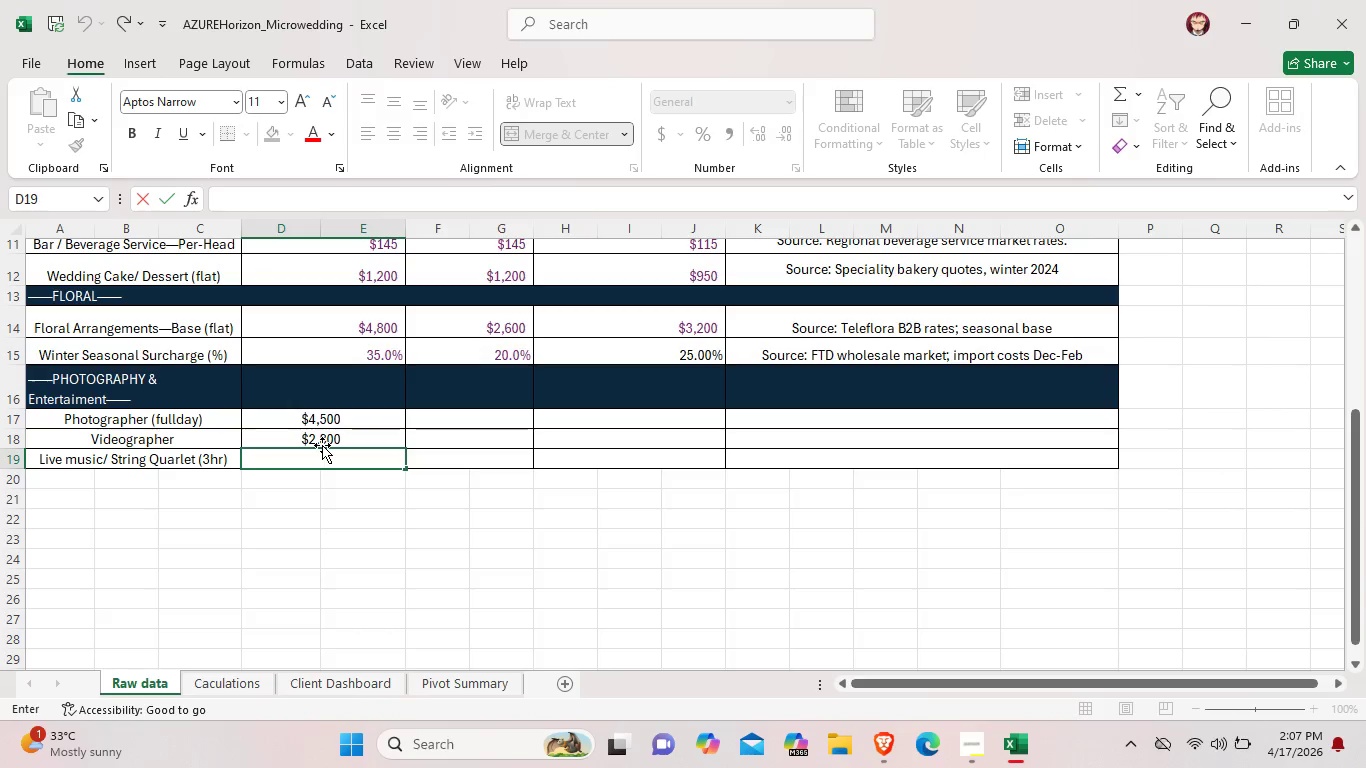 
key(Shift+ShiftLeft)
 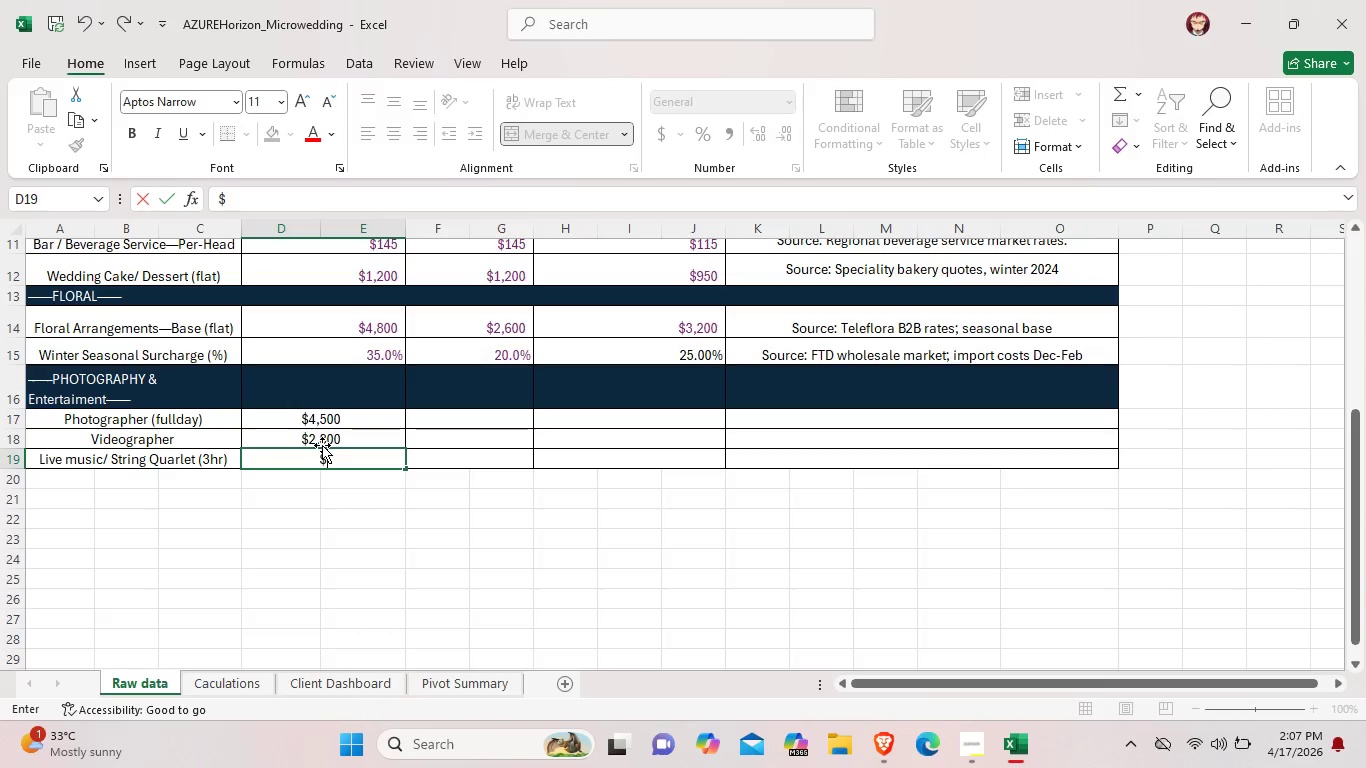 
key(Shift+4)
 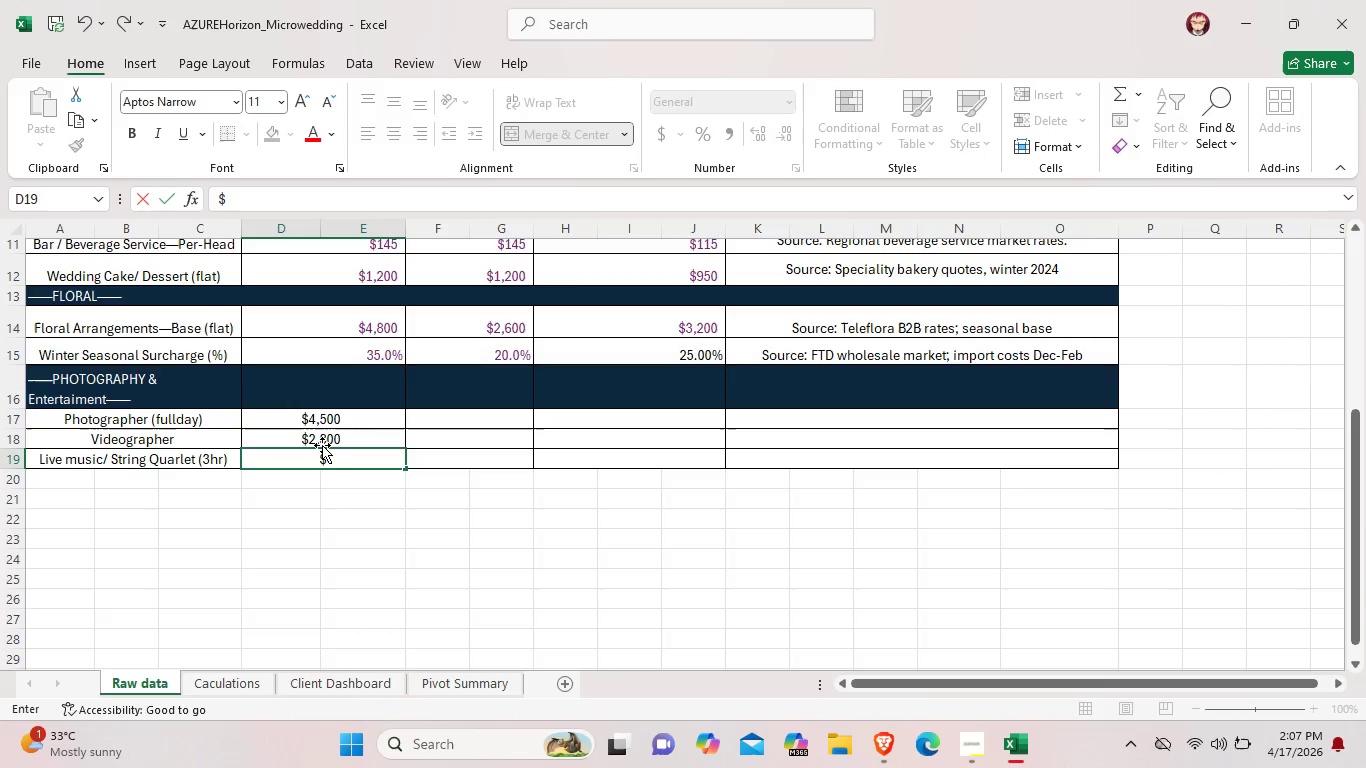 
type(3,200)
 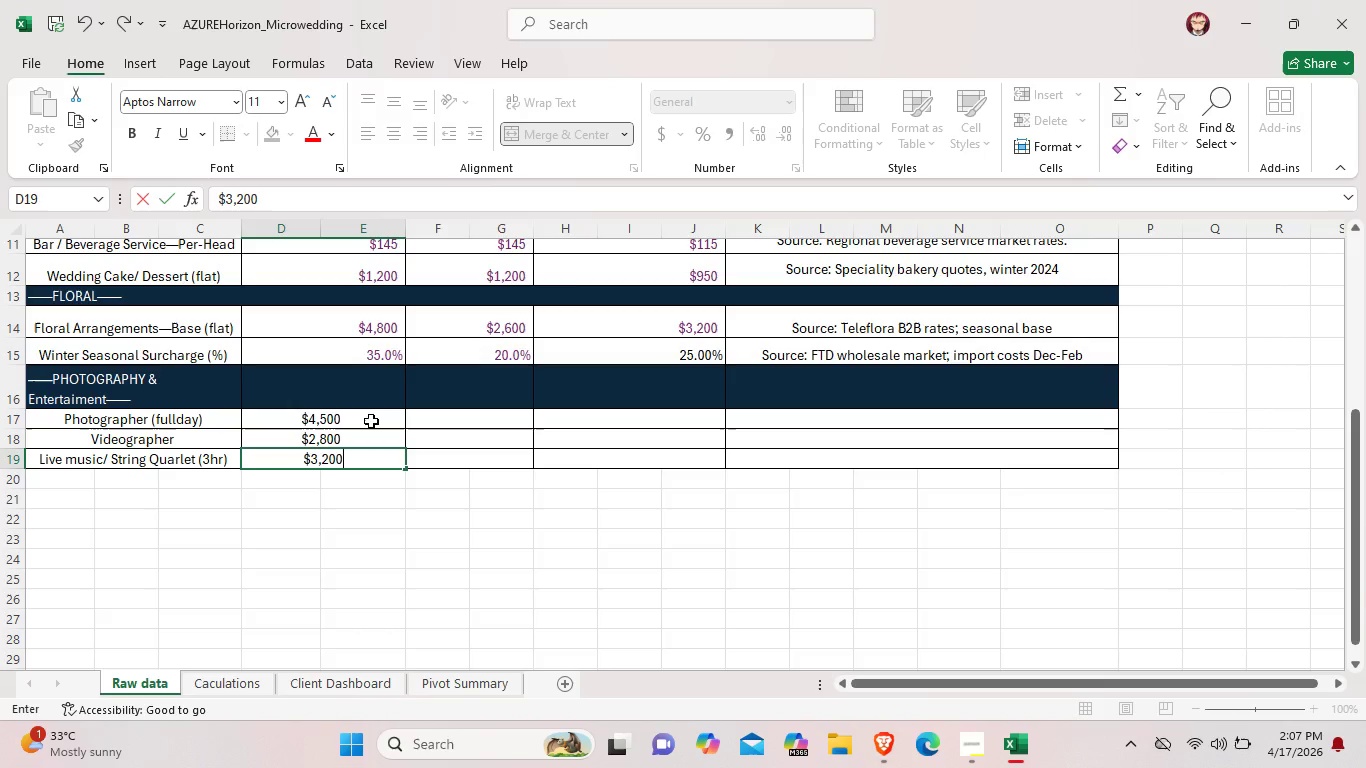 
left_click([371, 421])
 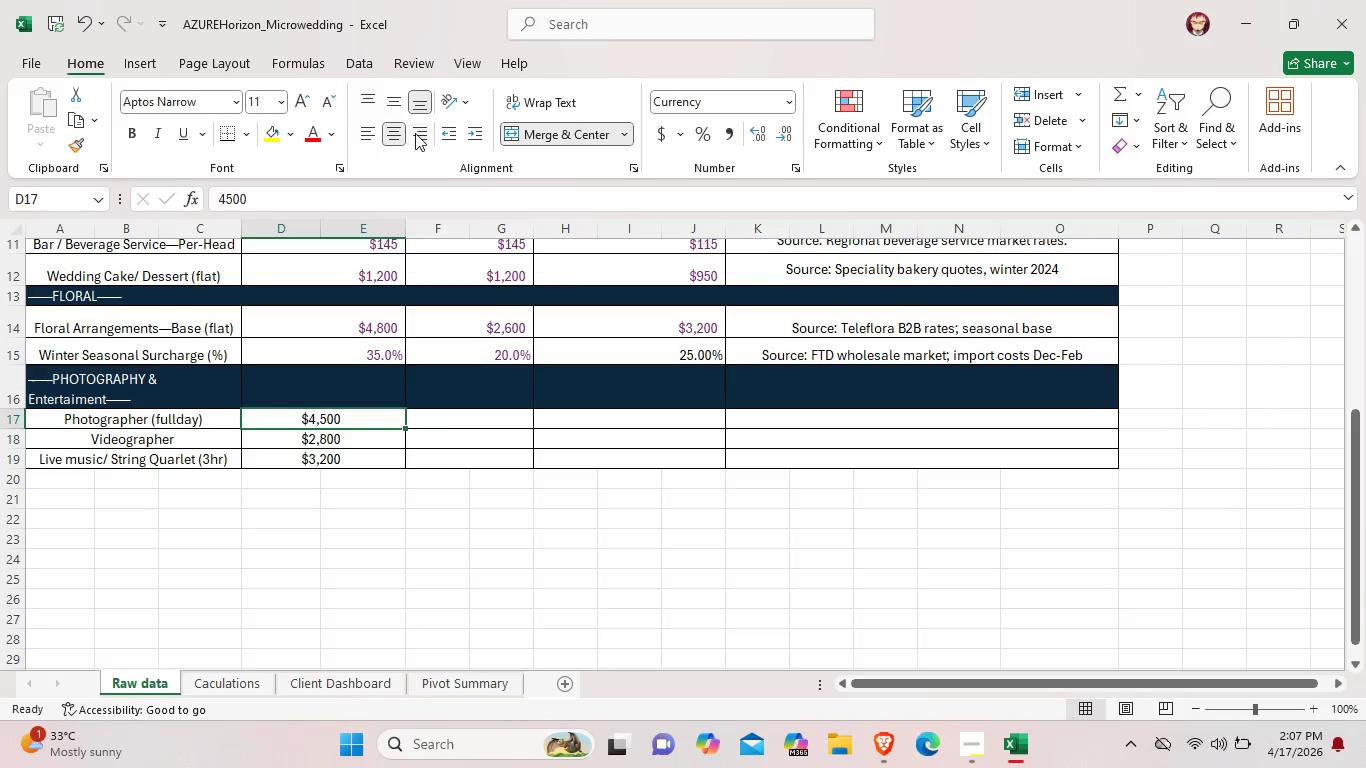 
left_click([415, 133])
 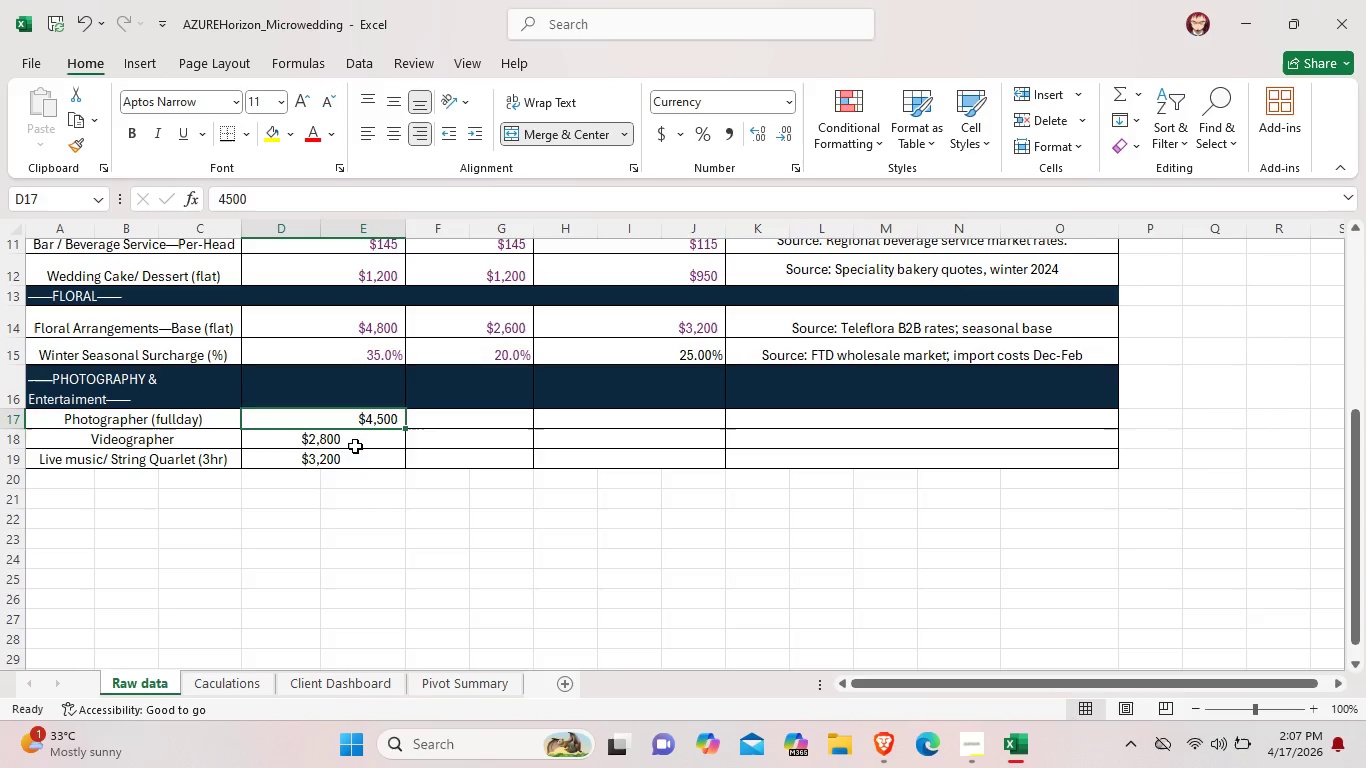 
left_click([355, 446])
 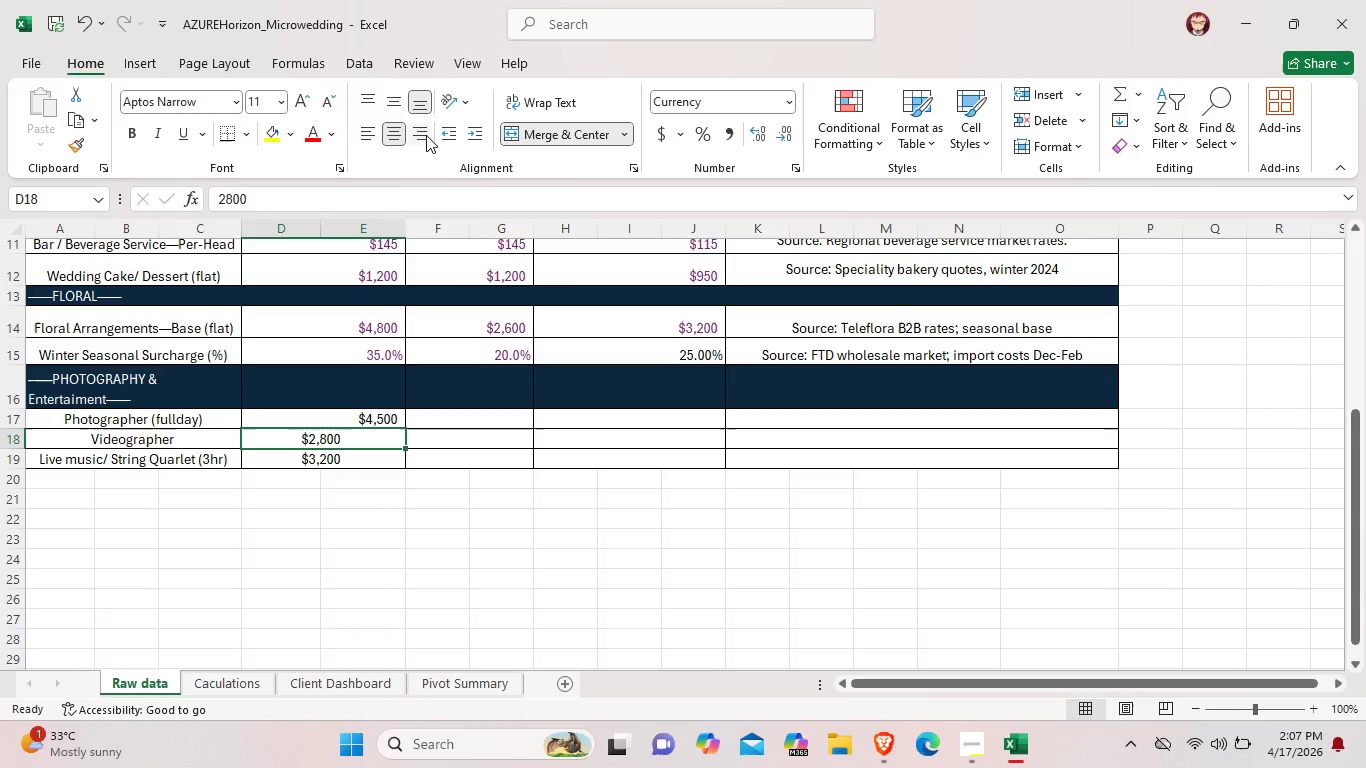 
left_click([421, 132])
 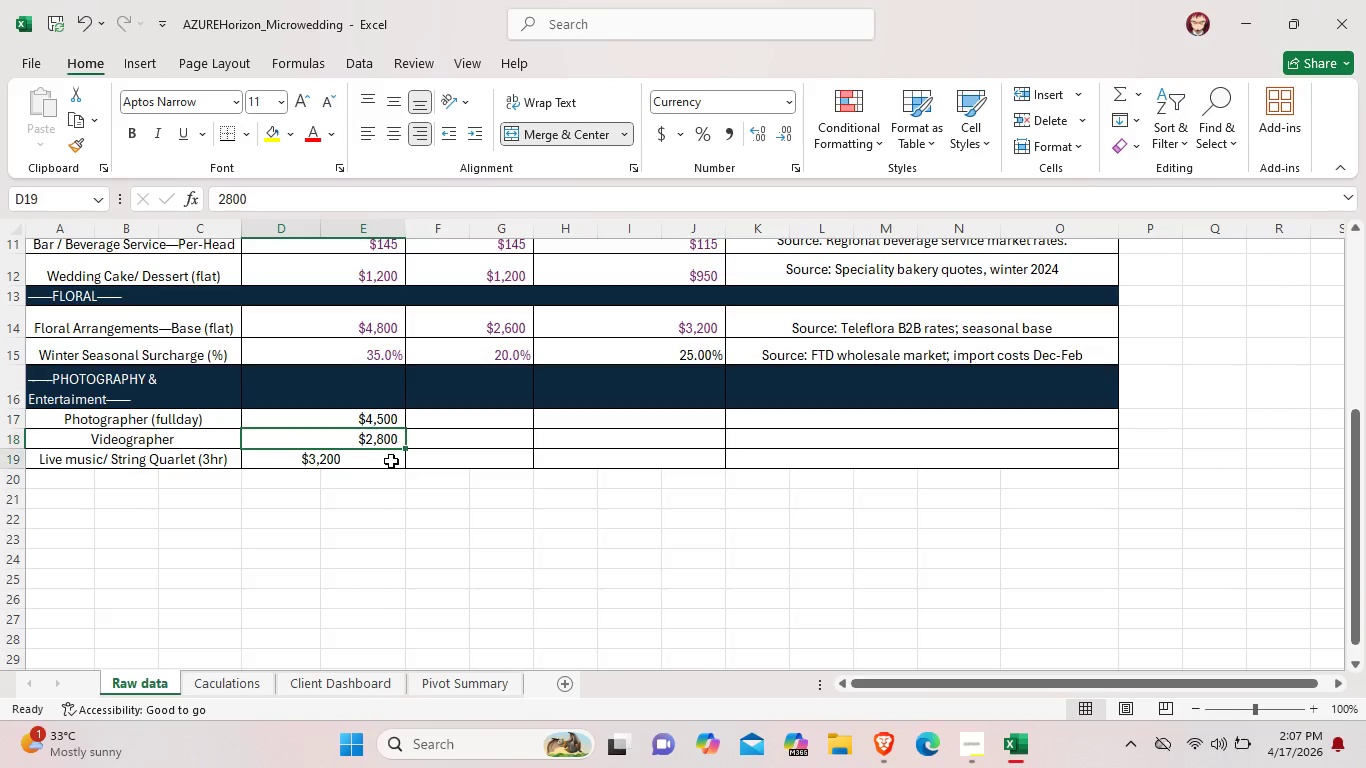 
left_click([391, 461])
 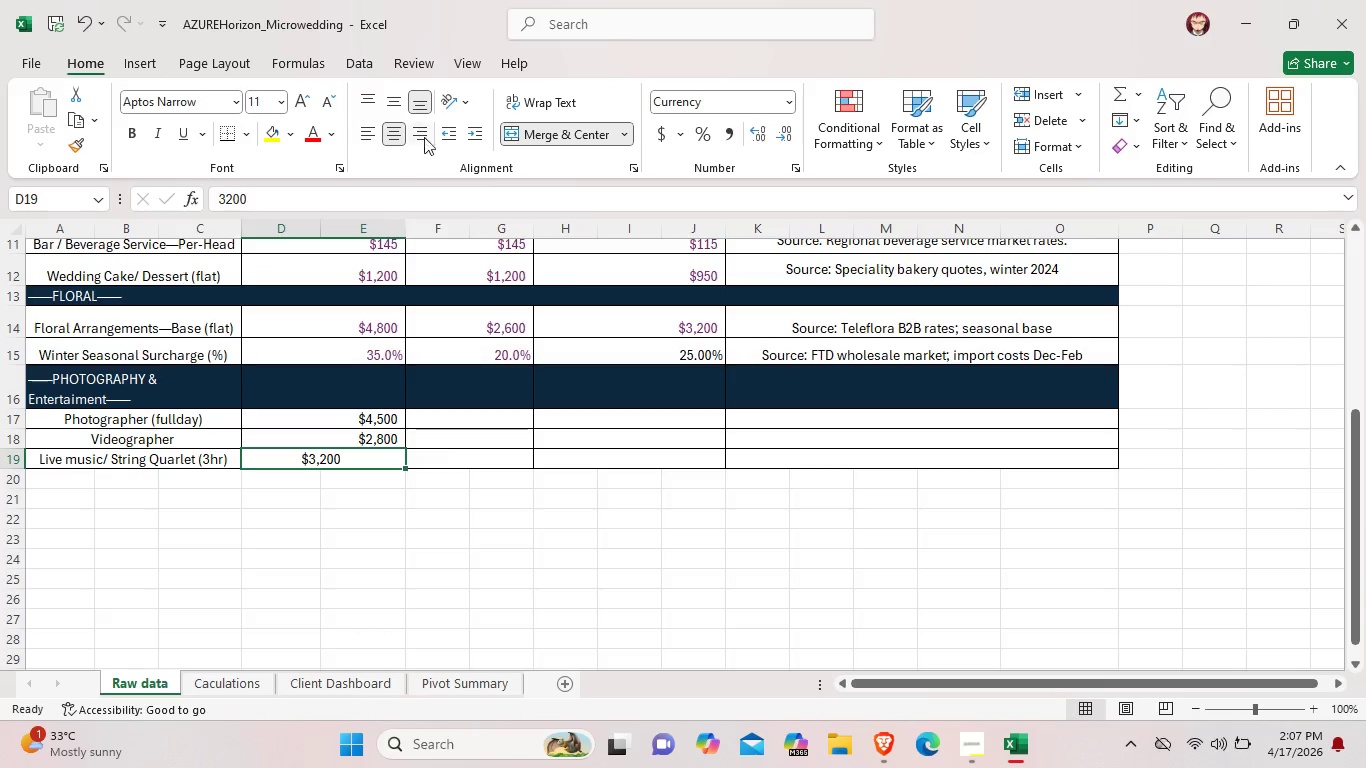 
left_click([424, 124])
 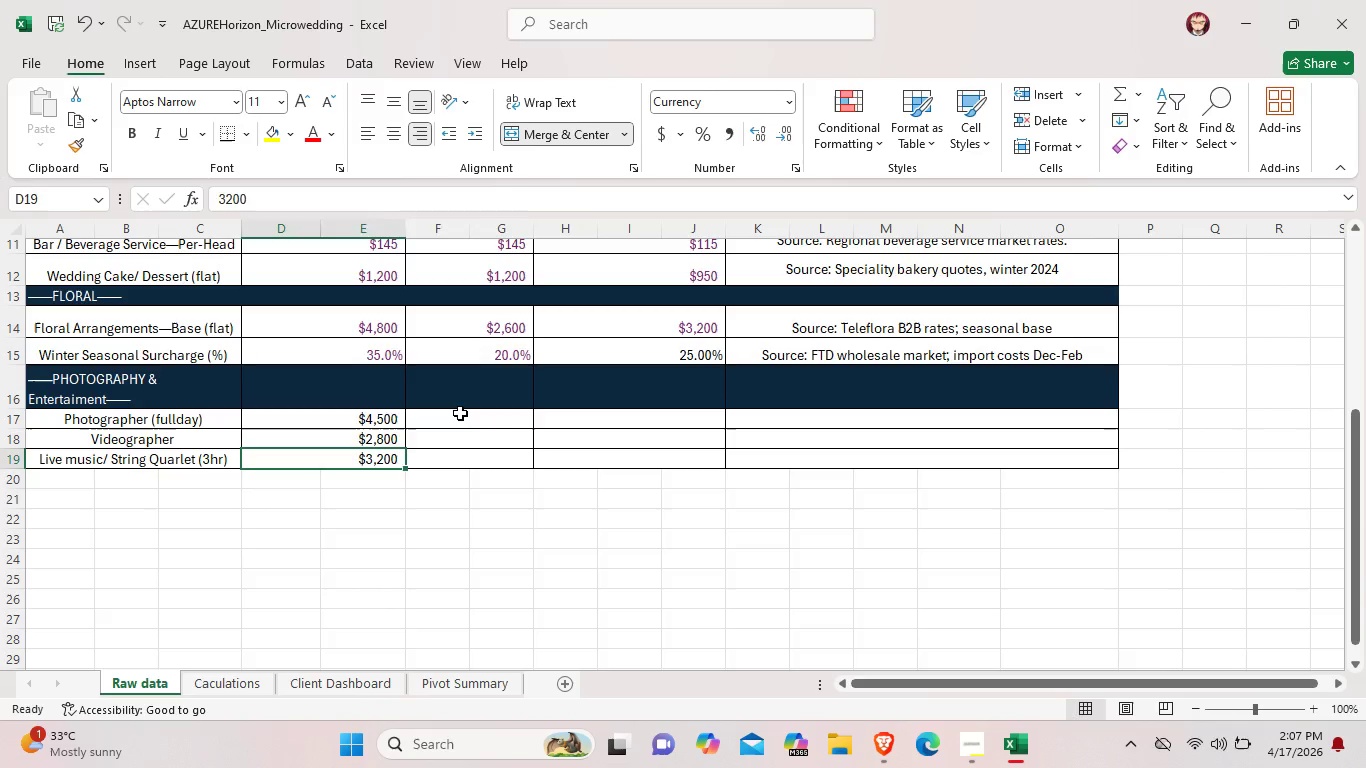 
double_click([460, 413])
 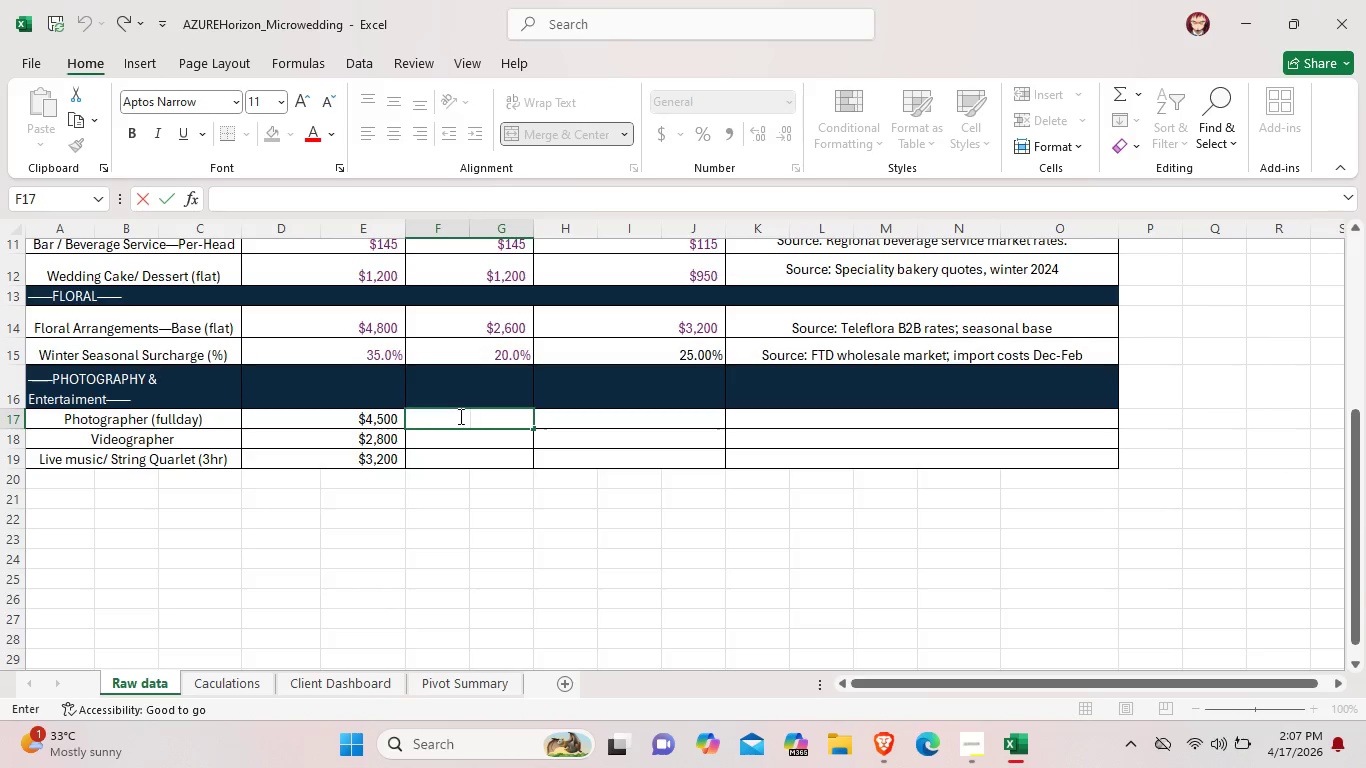 
wait(5.25)
 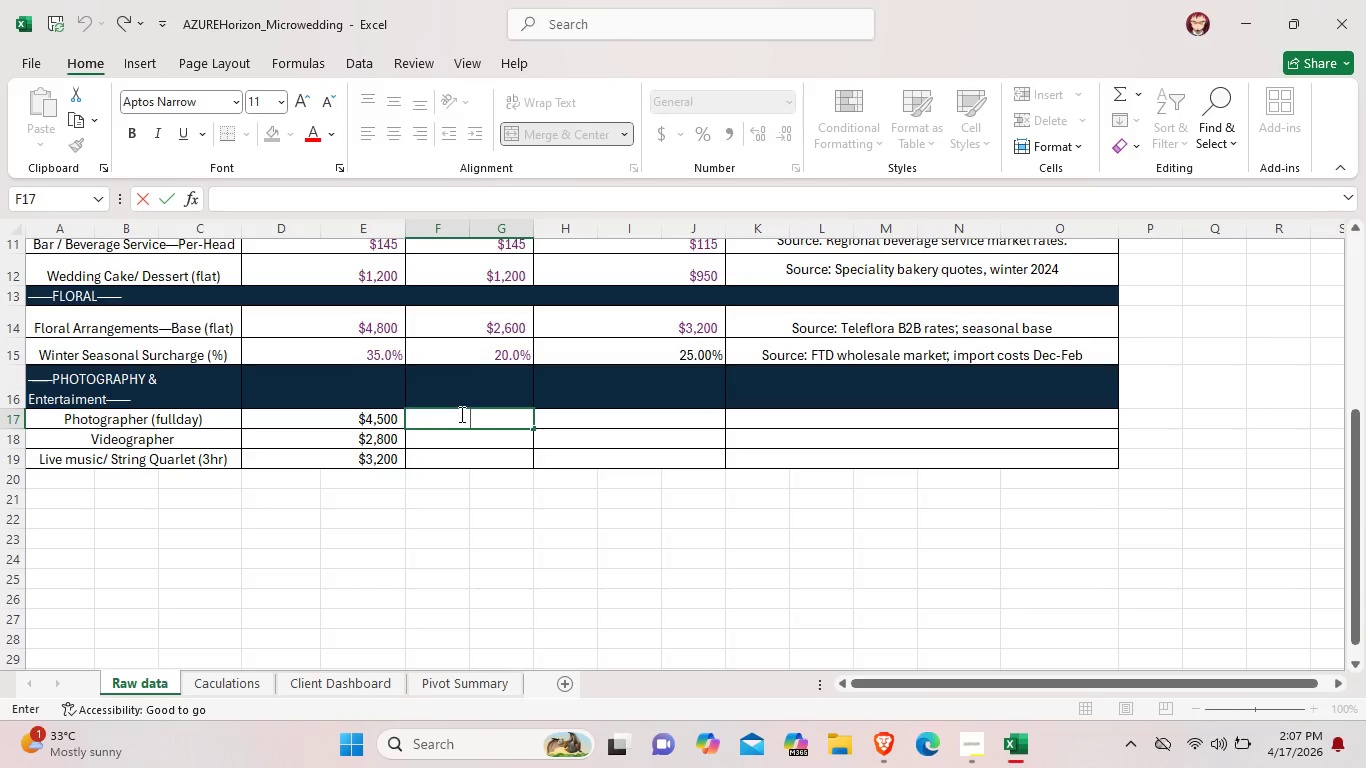 
key(Shift+ShiftLeft)
 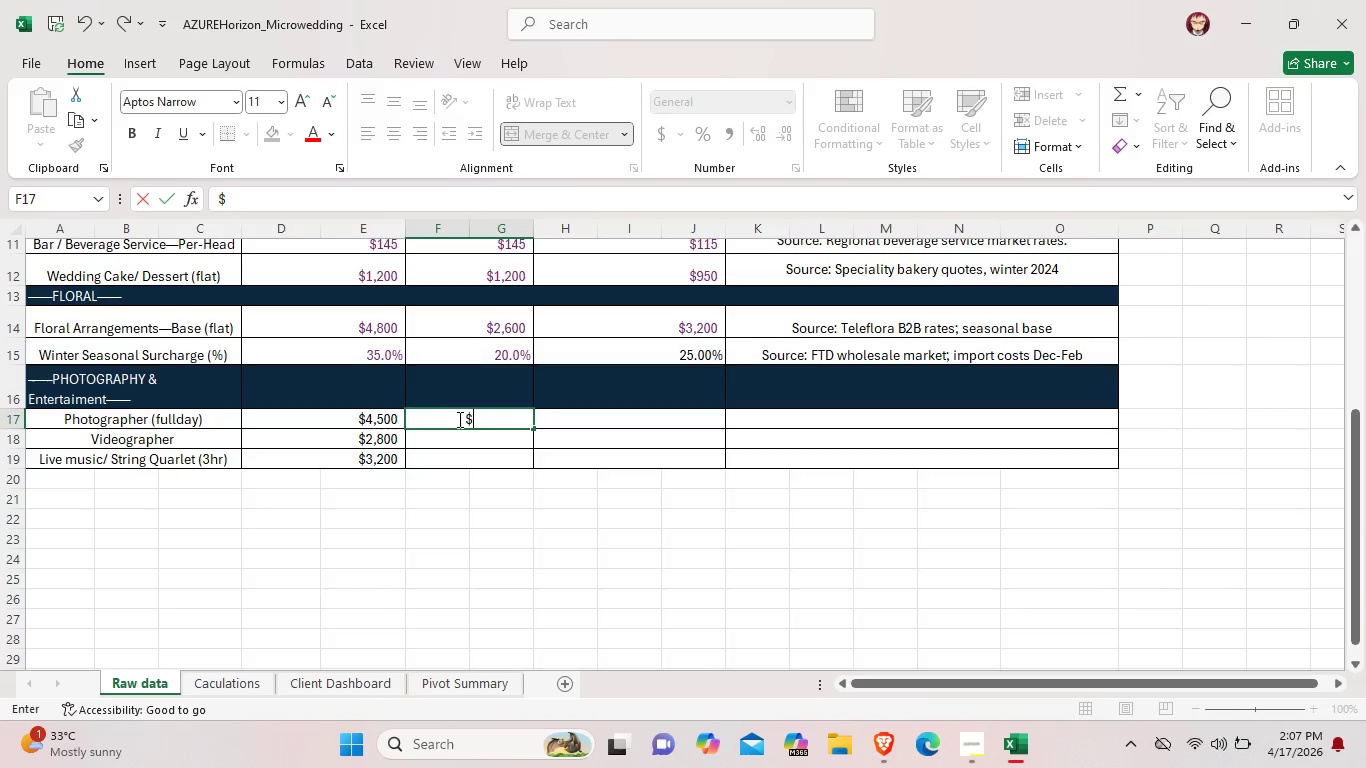 
key(Shift+4)
 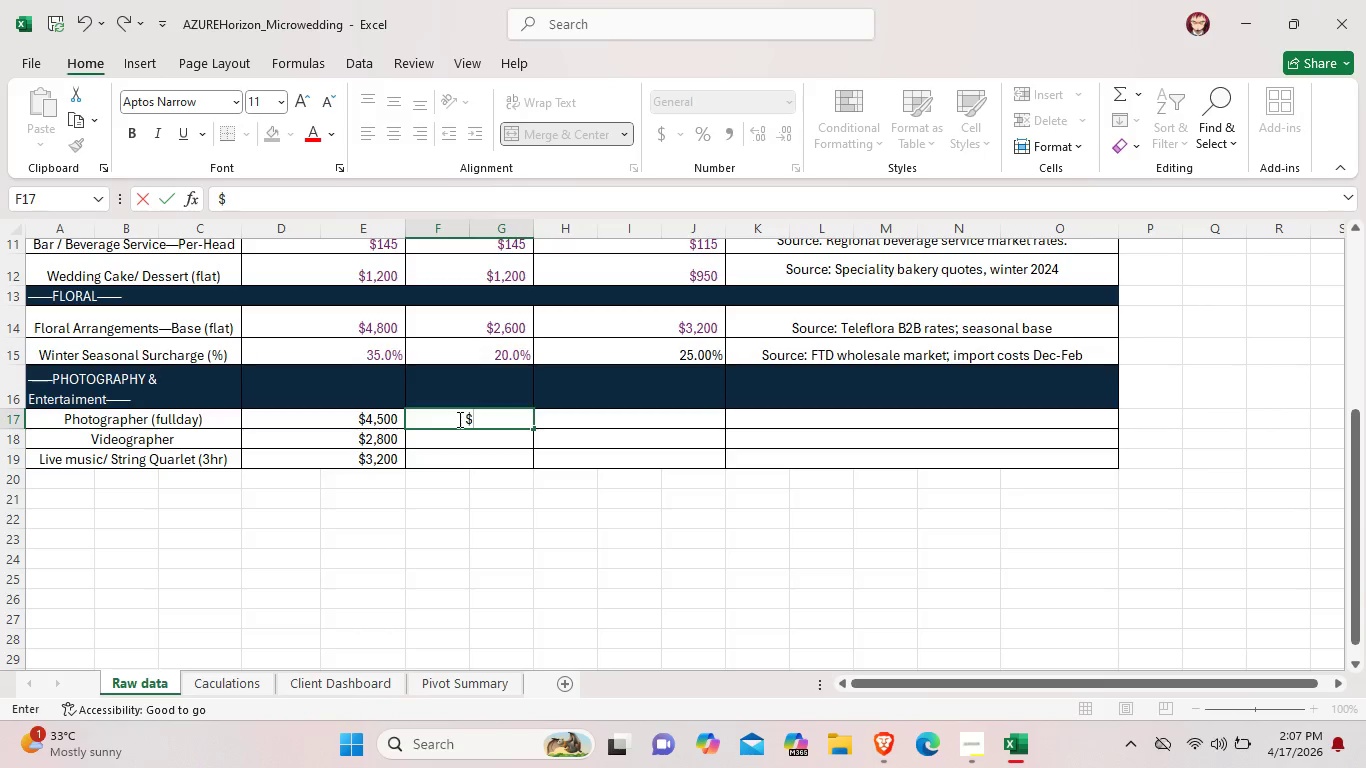 
type(2,800)
 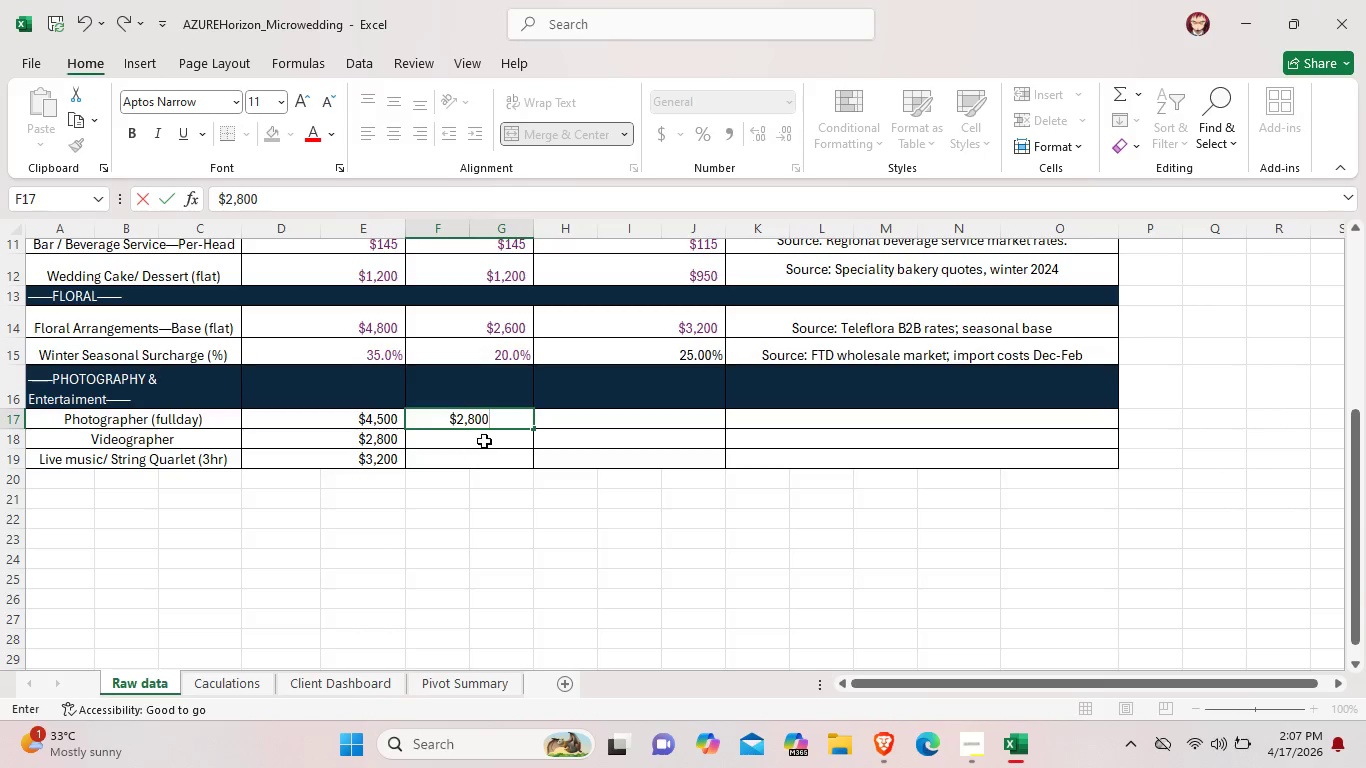 
double_click([484, 439])
 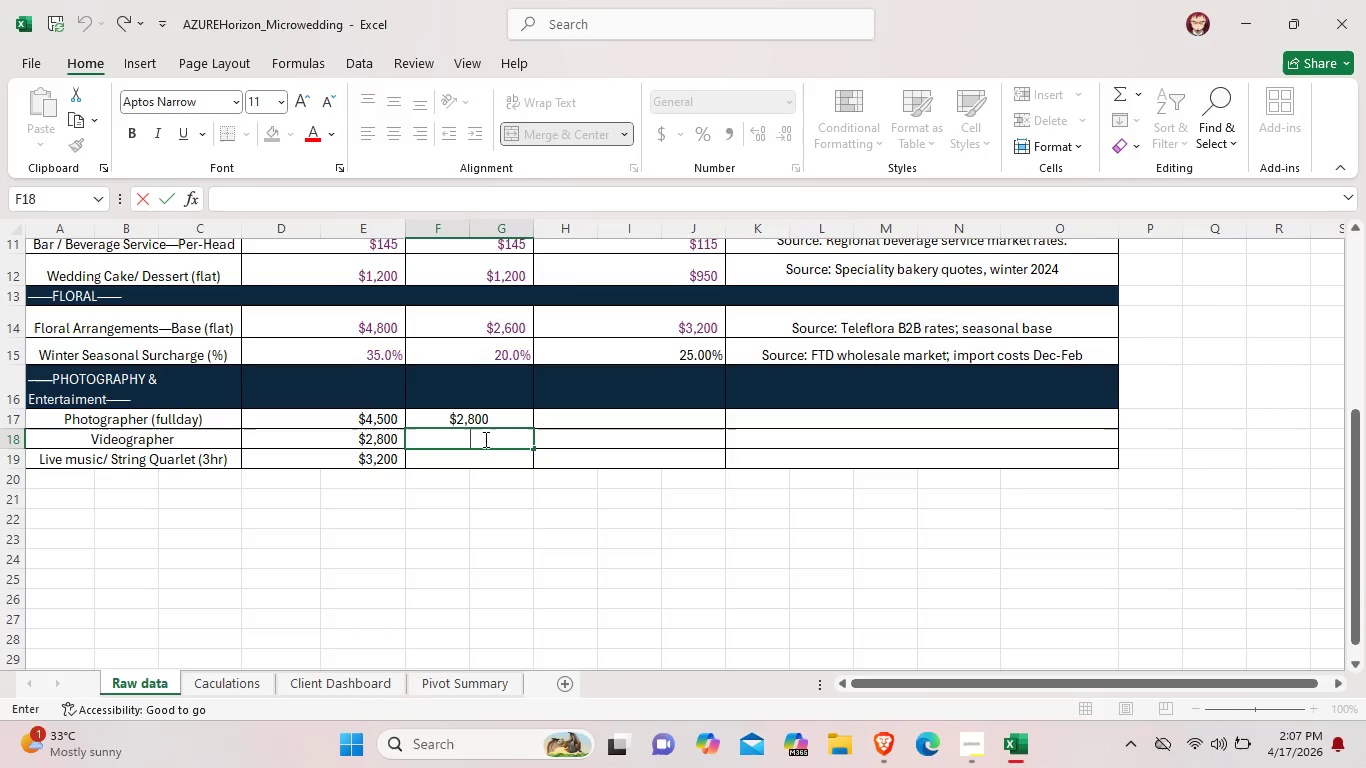 
type($1,600)
 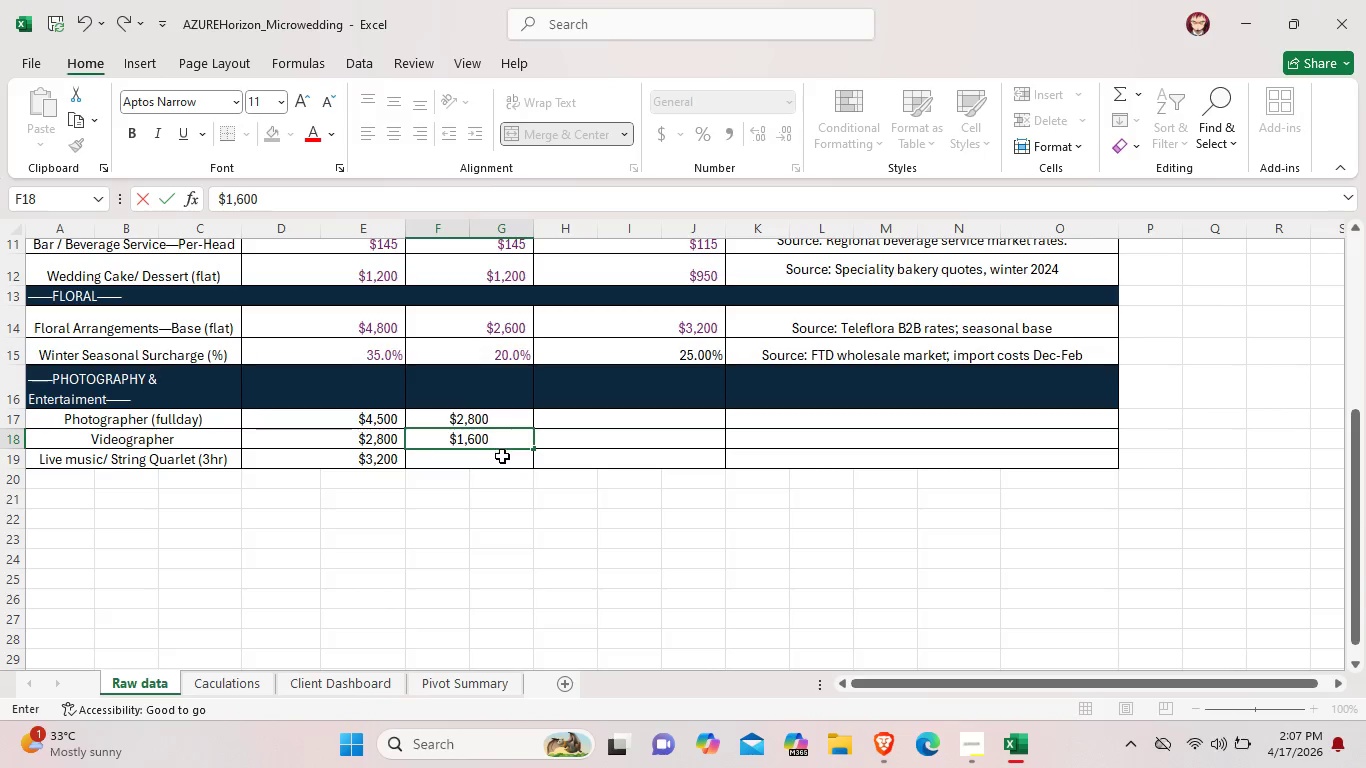 
double_click([502, 456])
 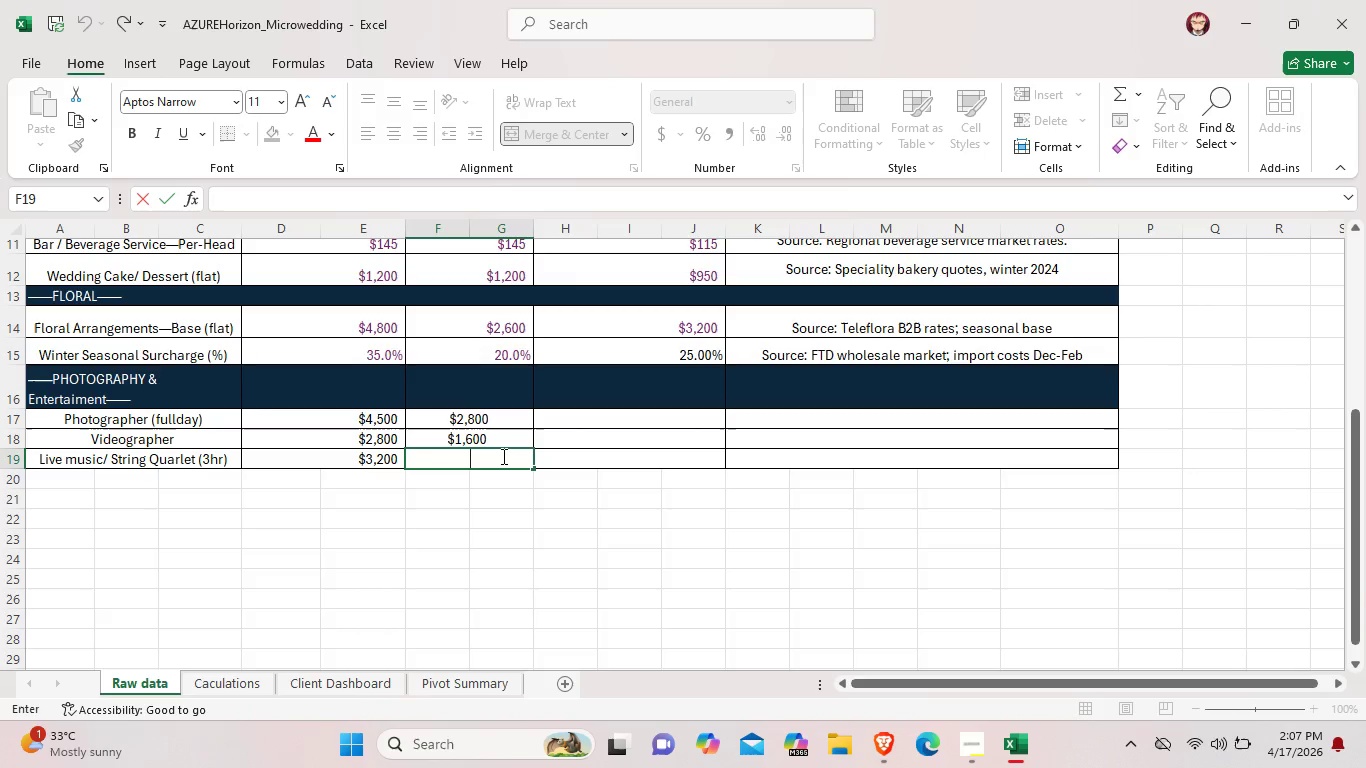 
type($1,800)
 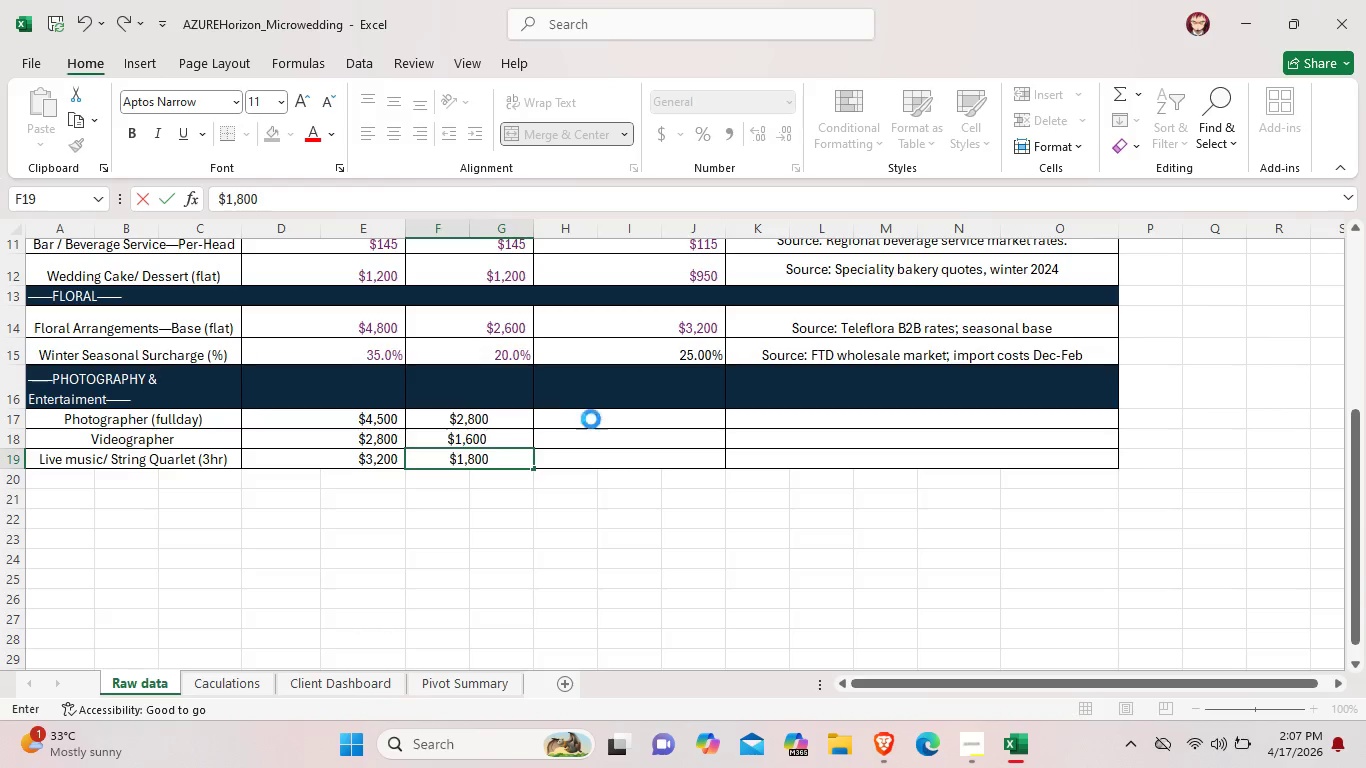 
double_click([591, 419])
 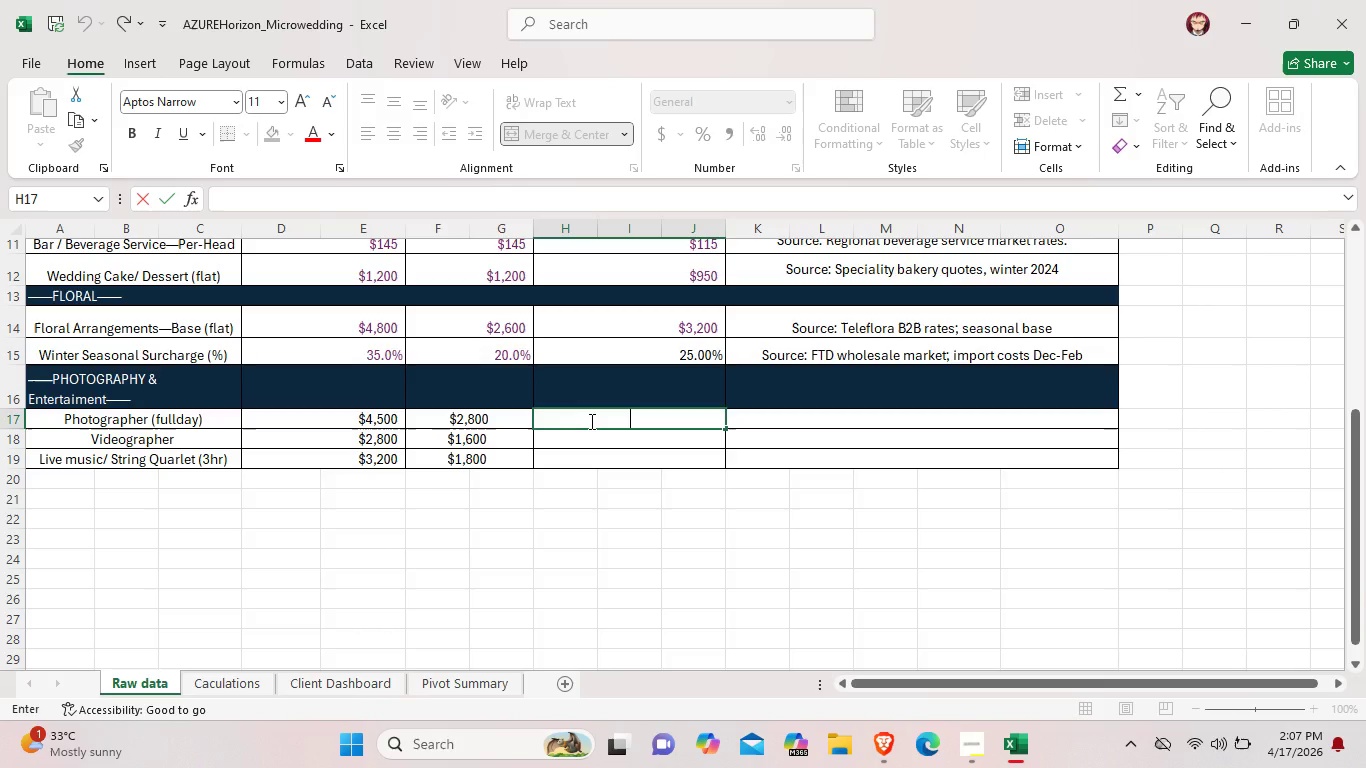 
wait(7.17)
 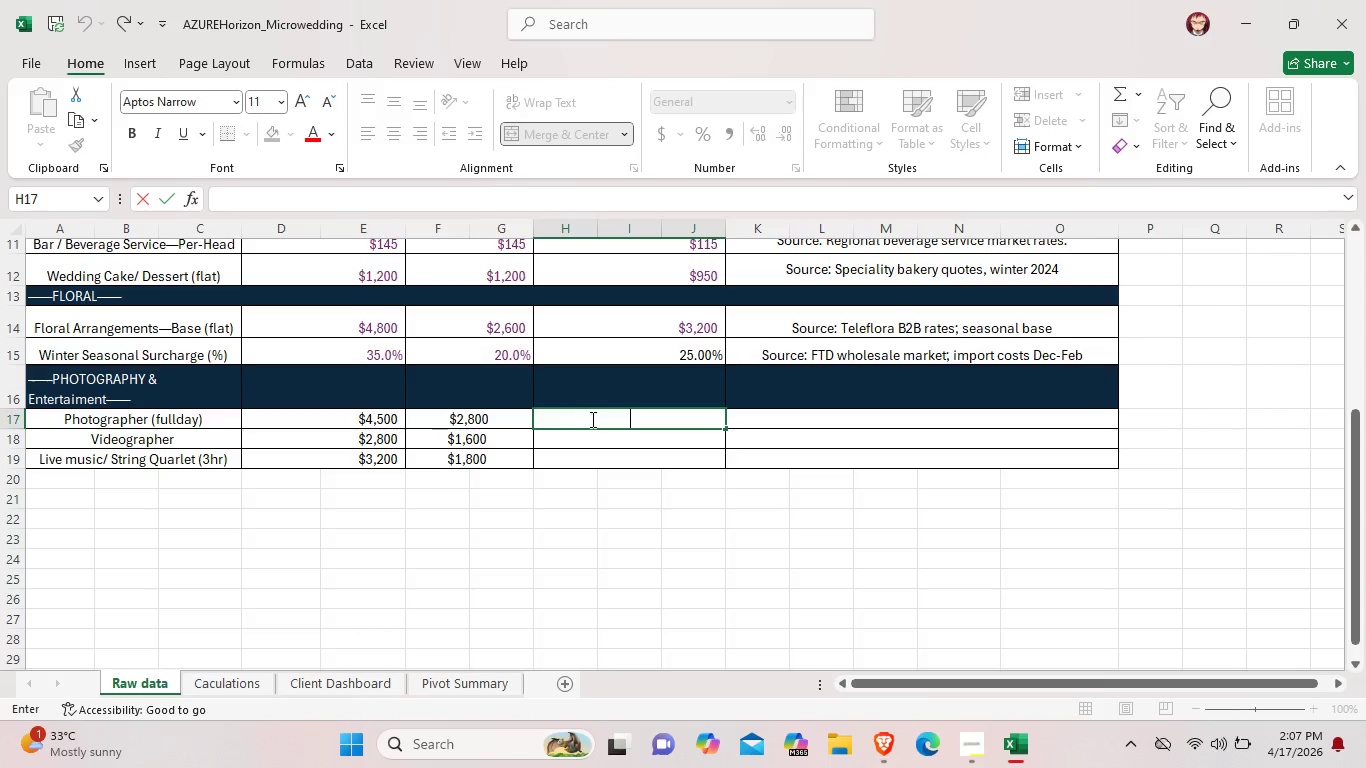 
type($3,200)
 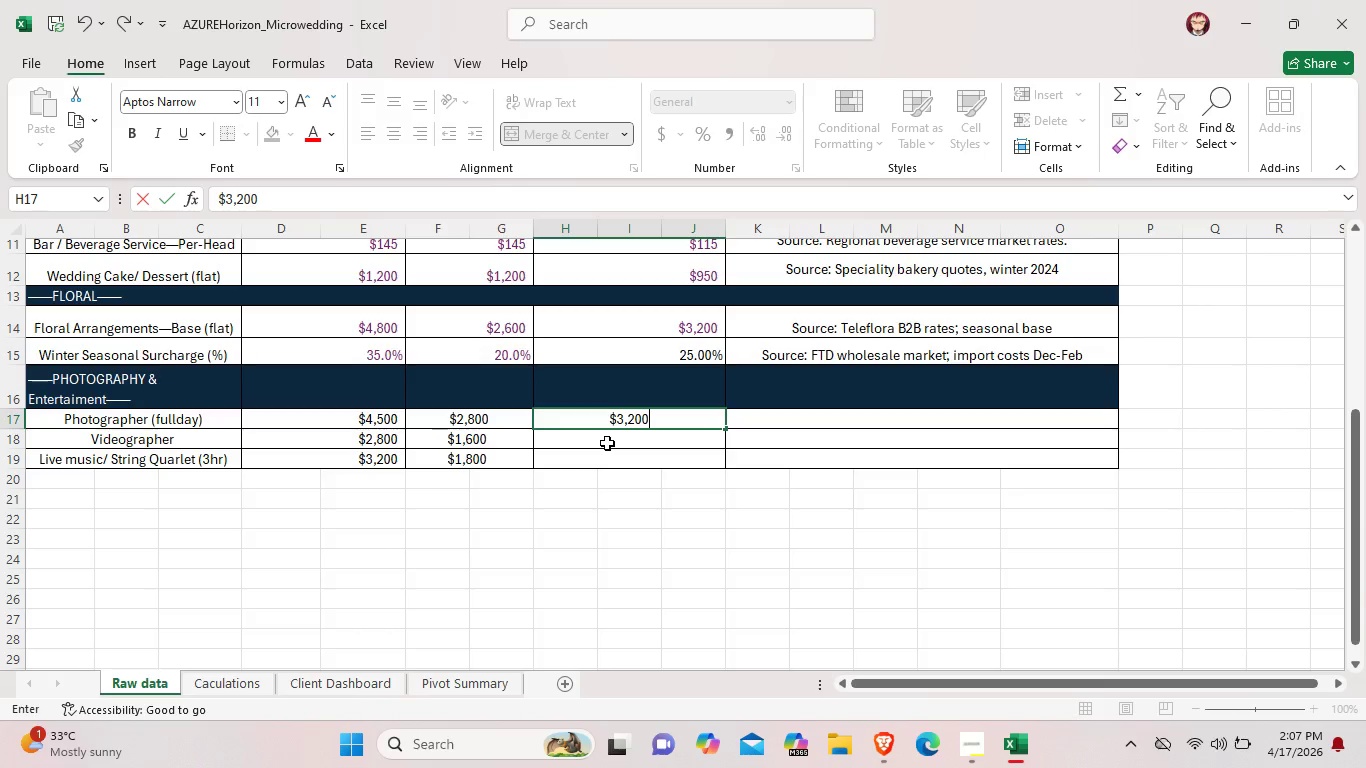 
double_click([607, 443])
 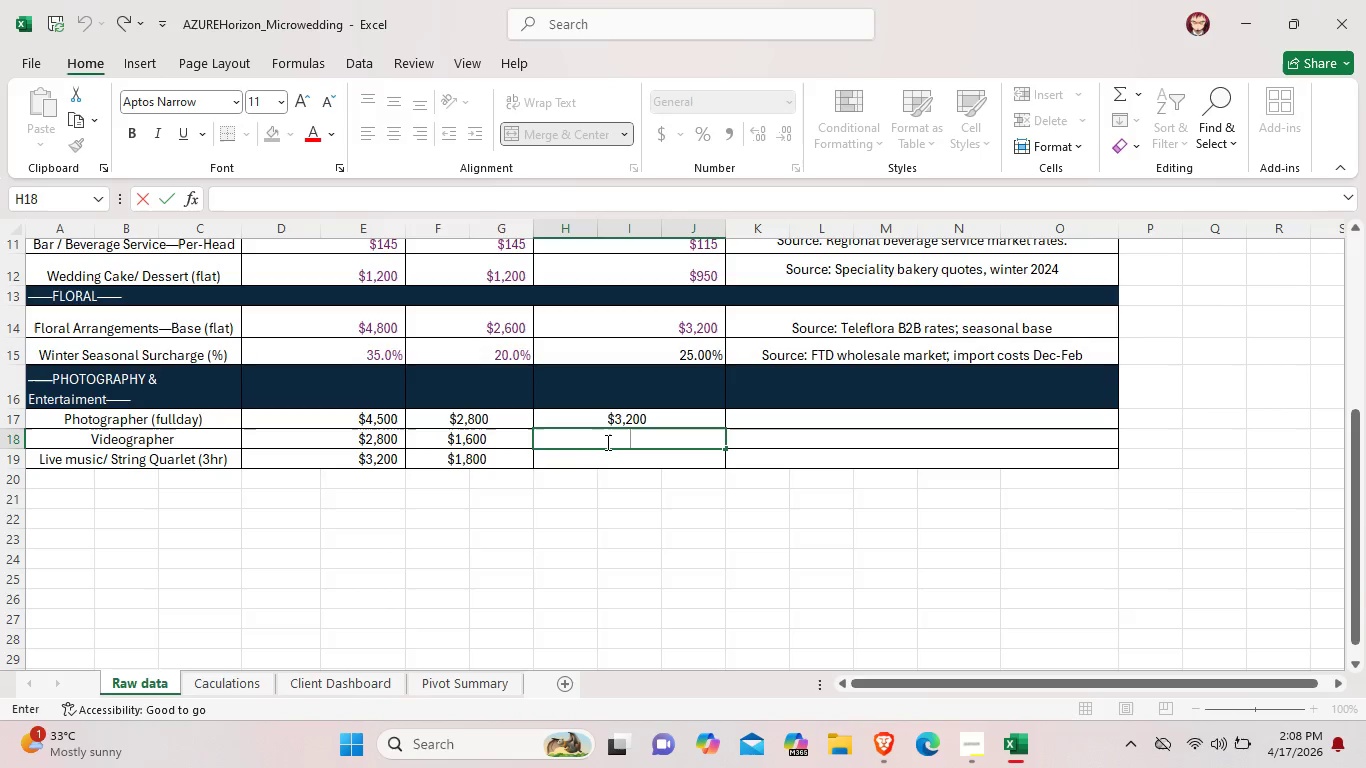 
type($1,)
 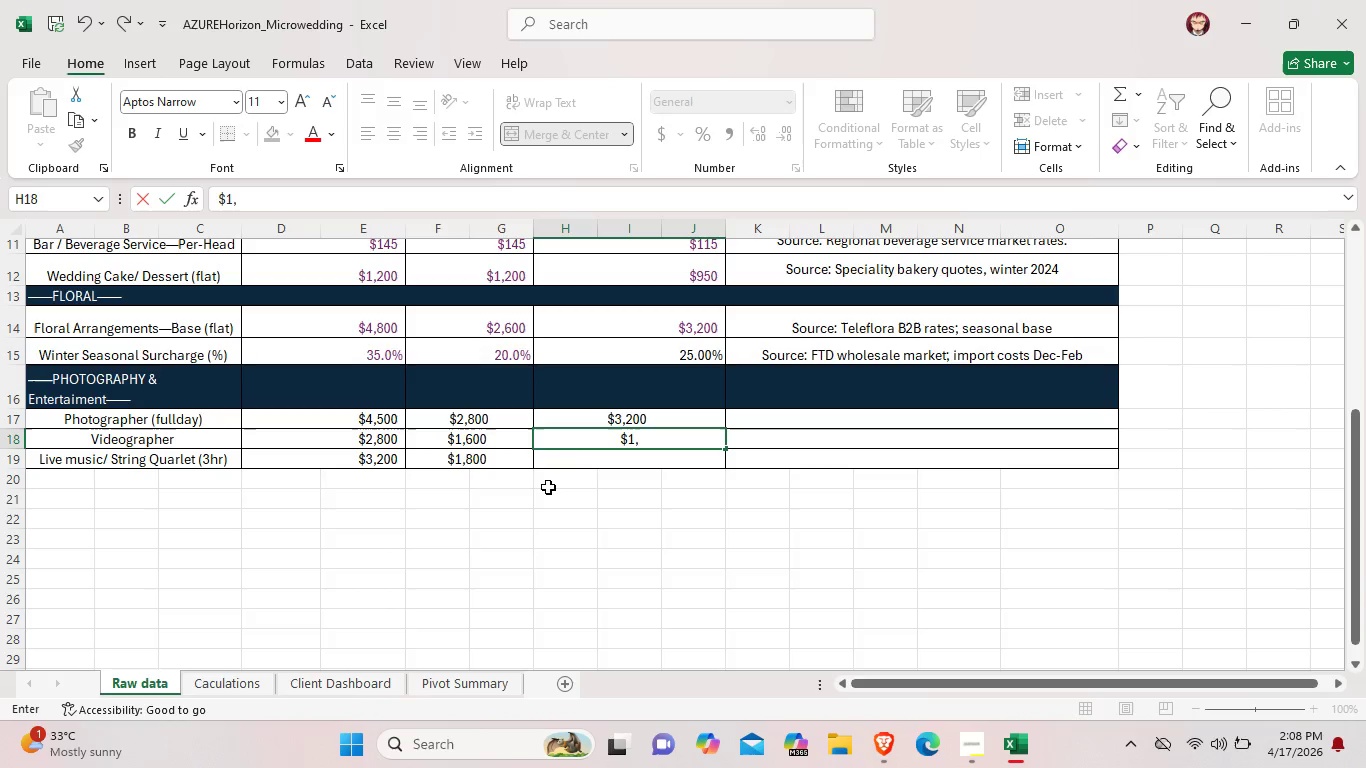 
left_click([548, 487])
 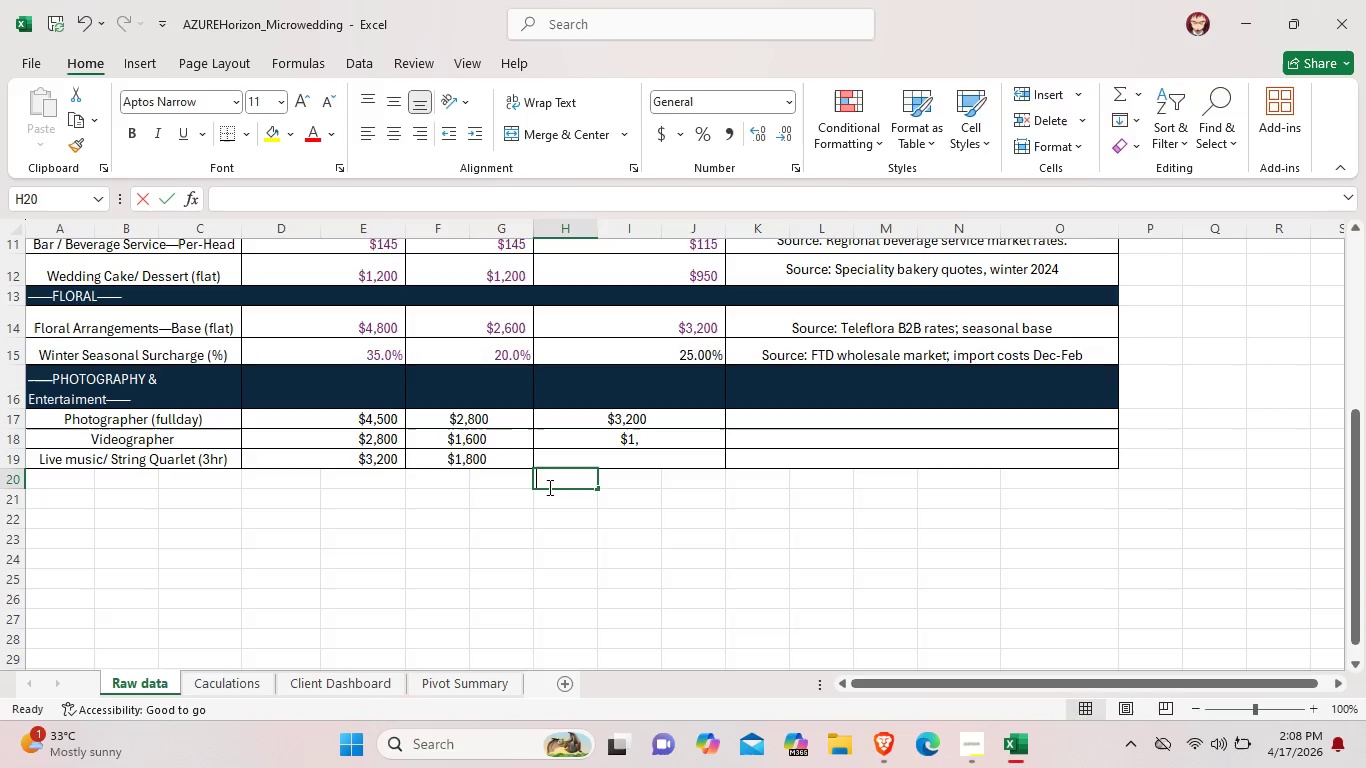 
type(950)
 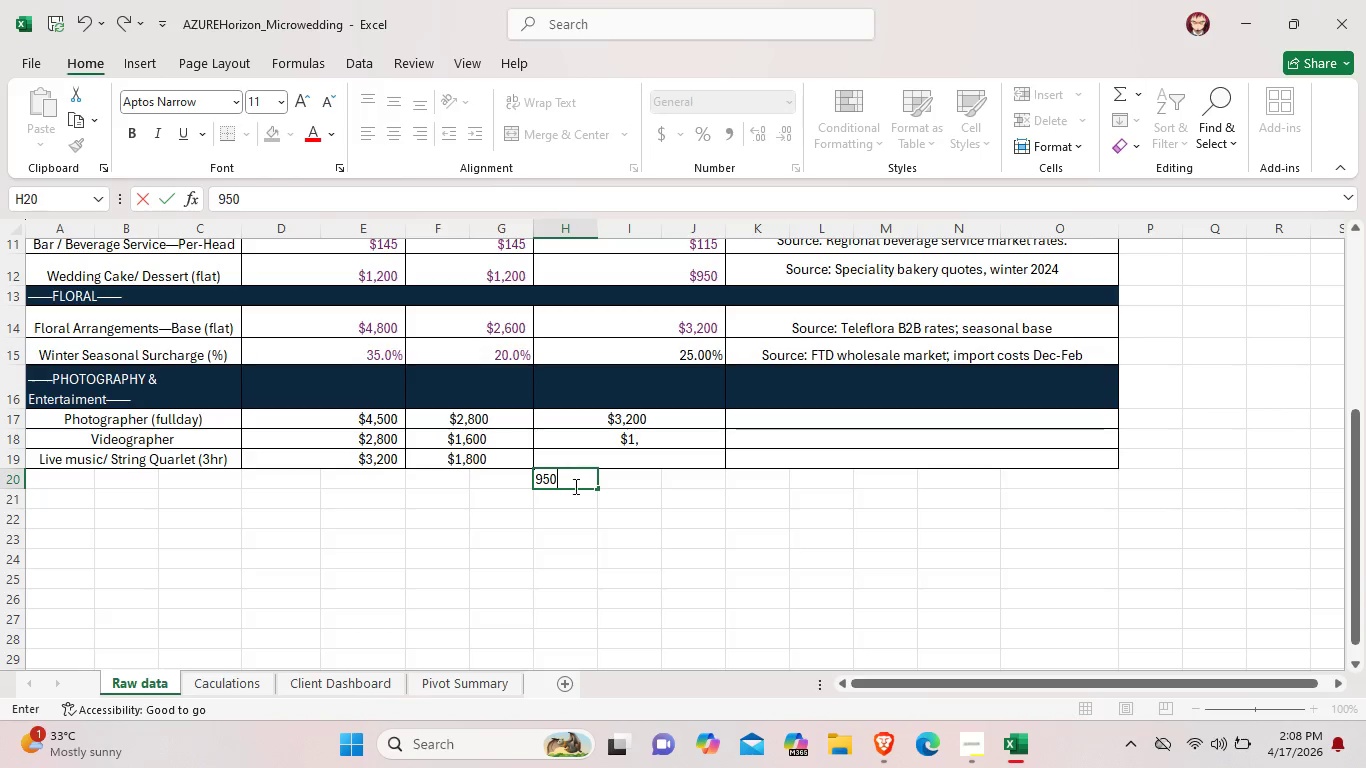 
left_click_drag(start_coordinate=[574, 486], to_coordinate=[534, 478])
 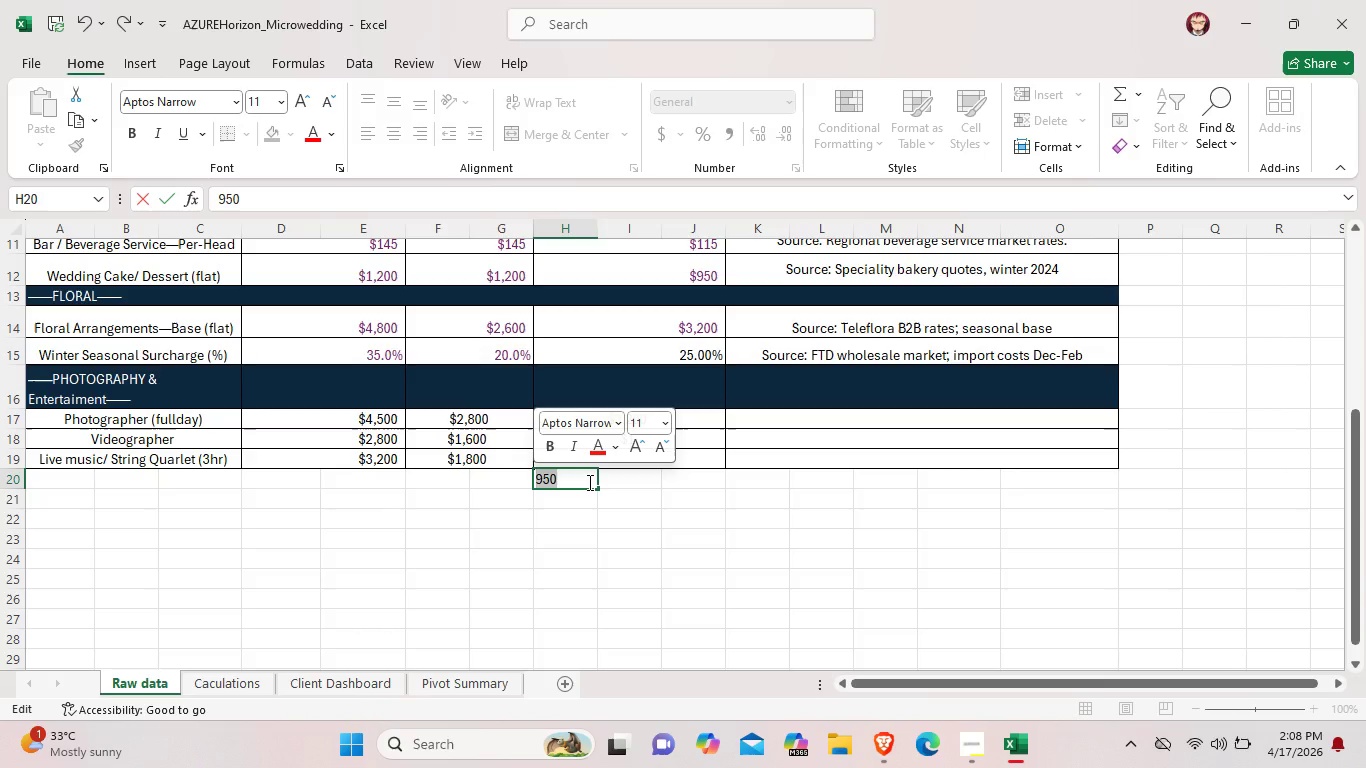 
key(Backspace)
 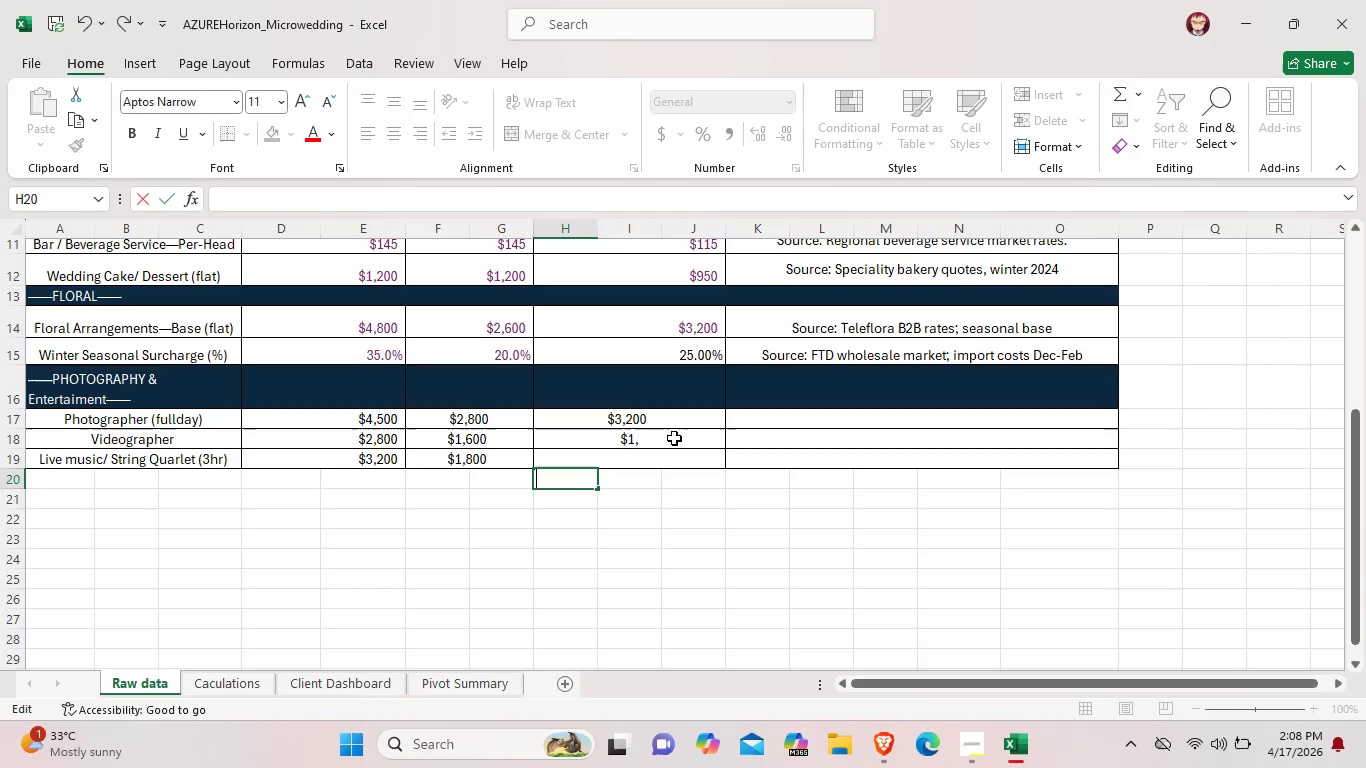 
double_click([673, 438])
 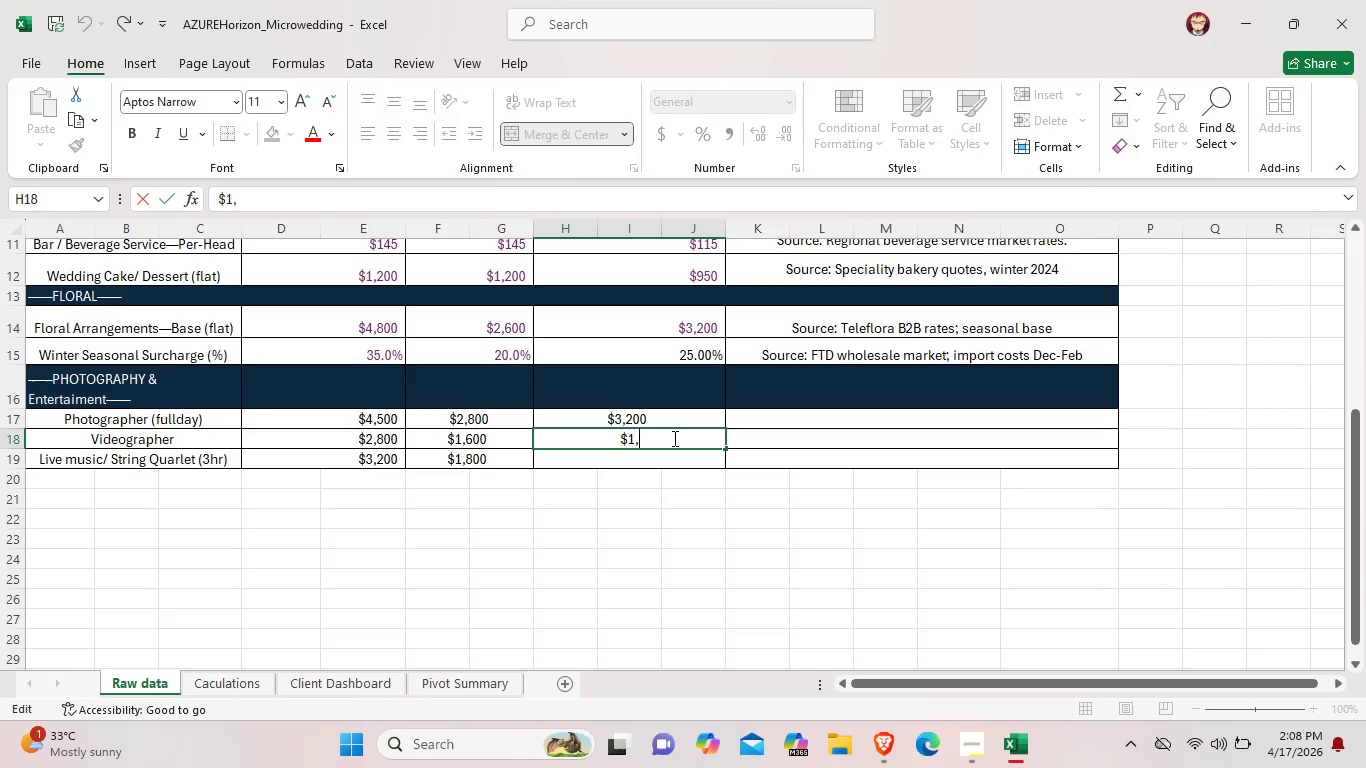 
type(950)
 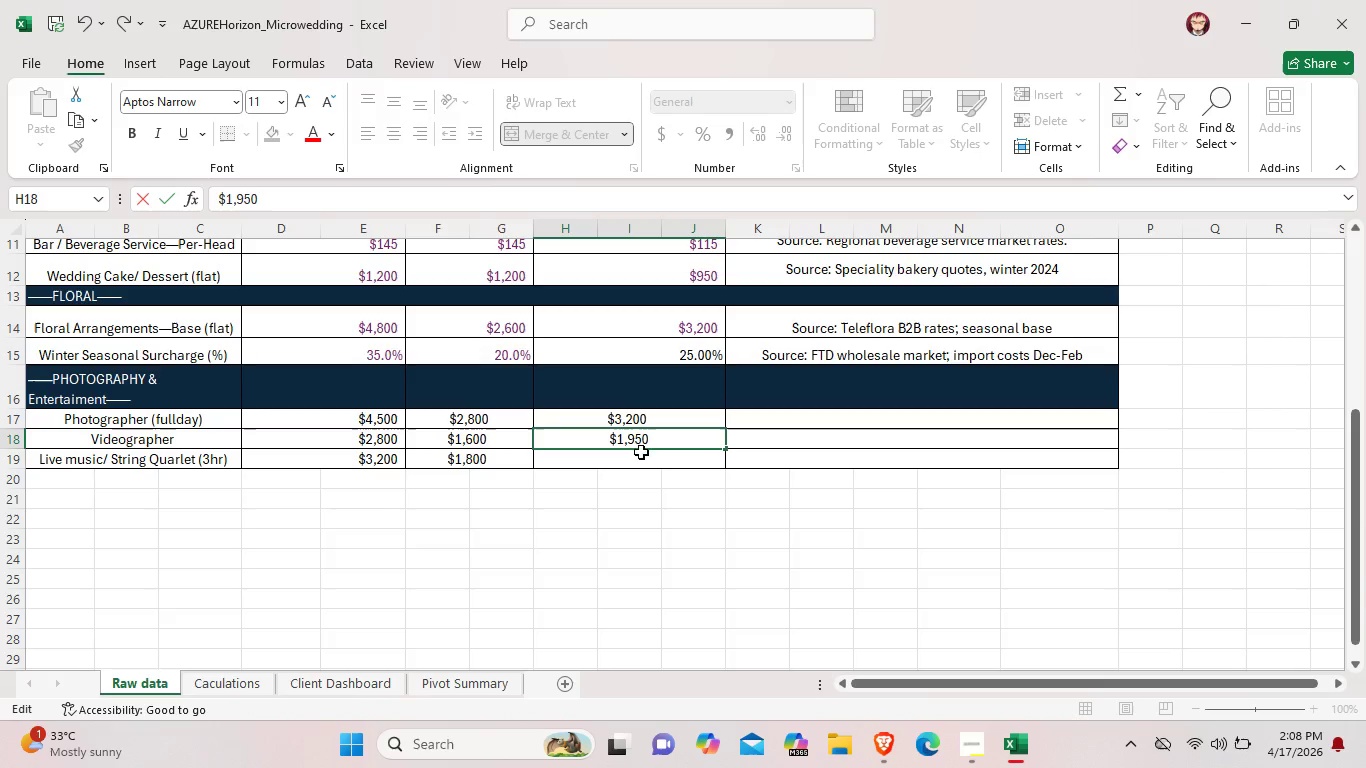 
left_click([641, 451])
 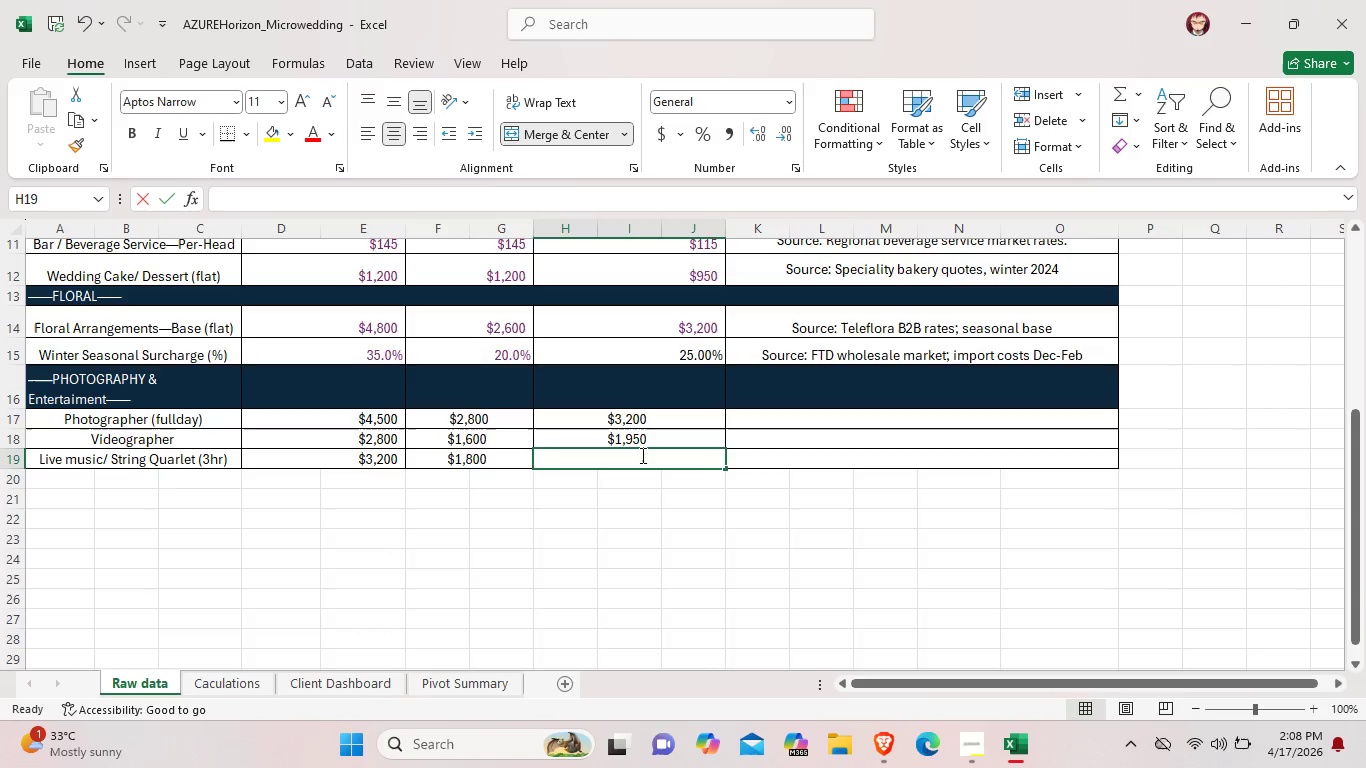 
double_click([641, 455])
 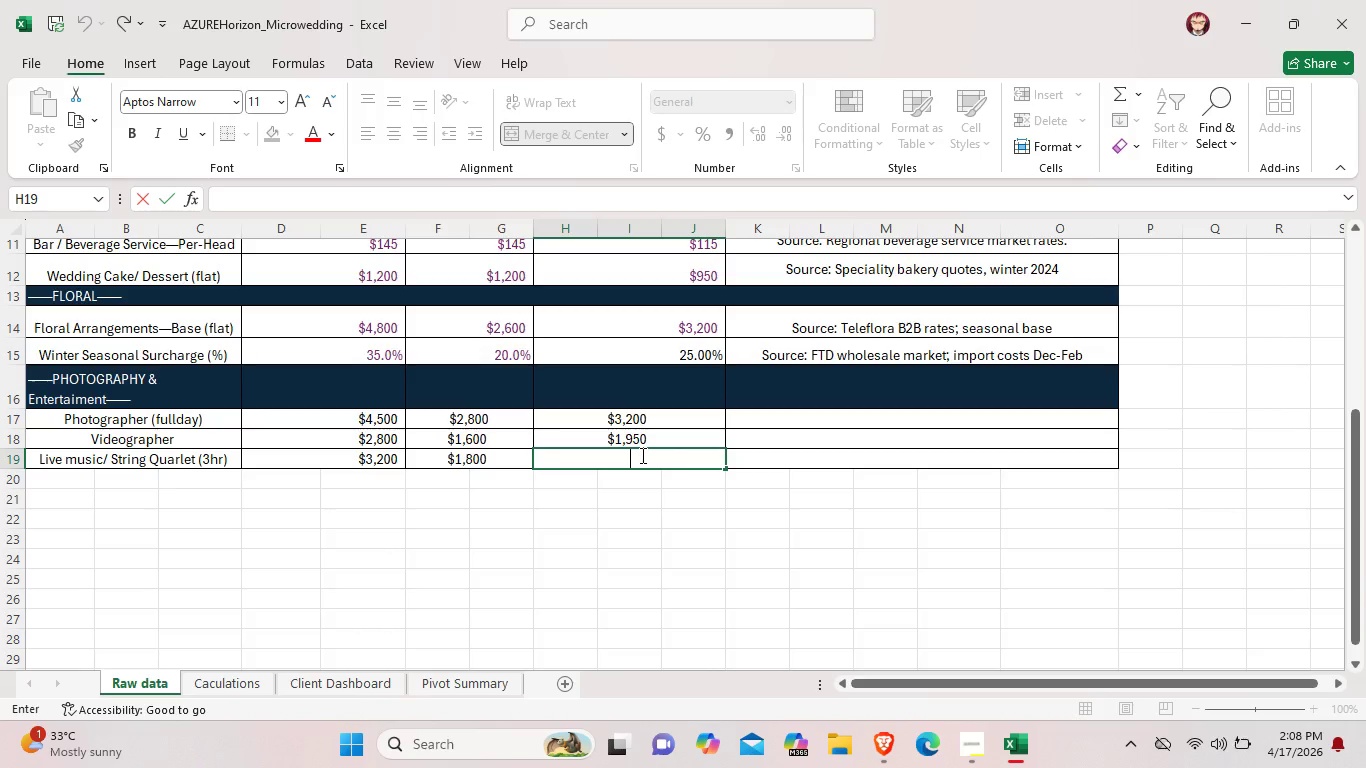 
key(Shift+4)
 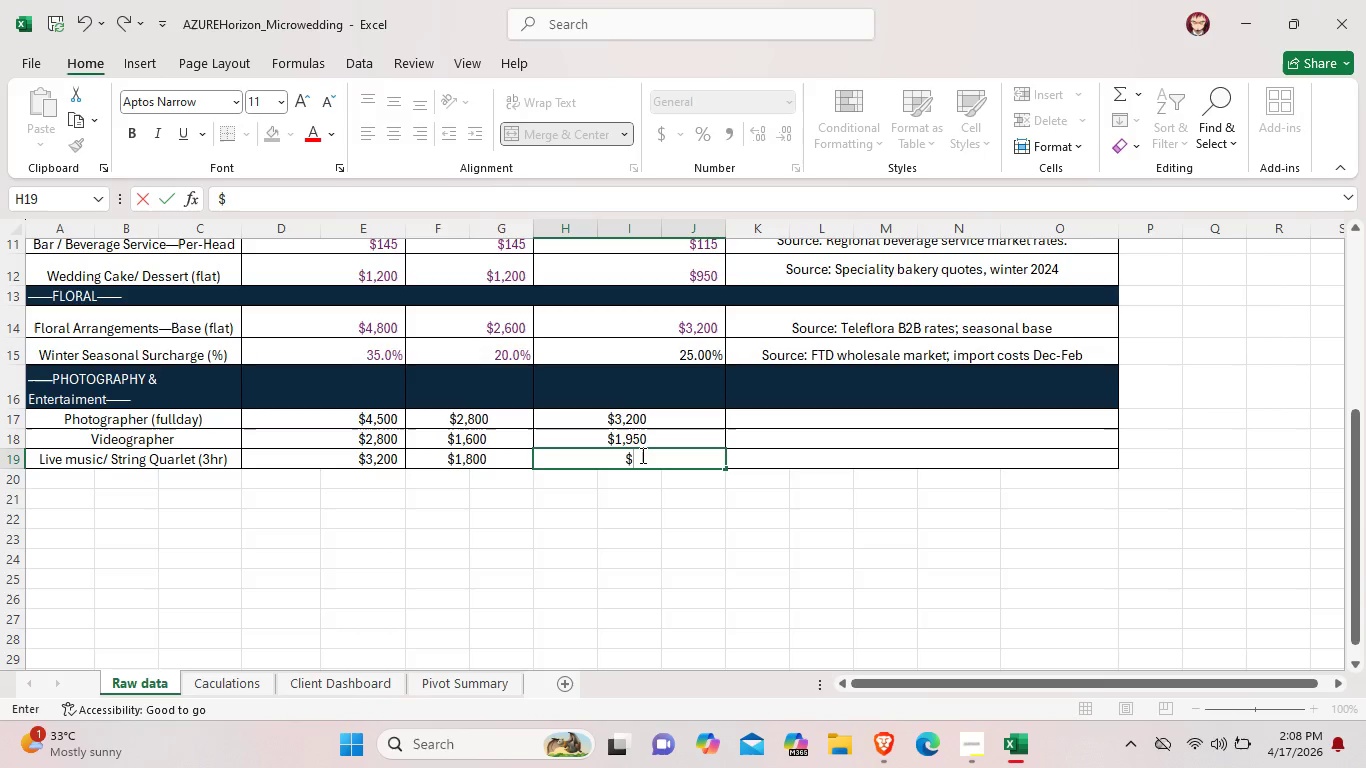 
type(2,400)
 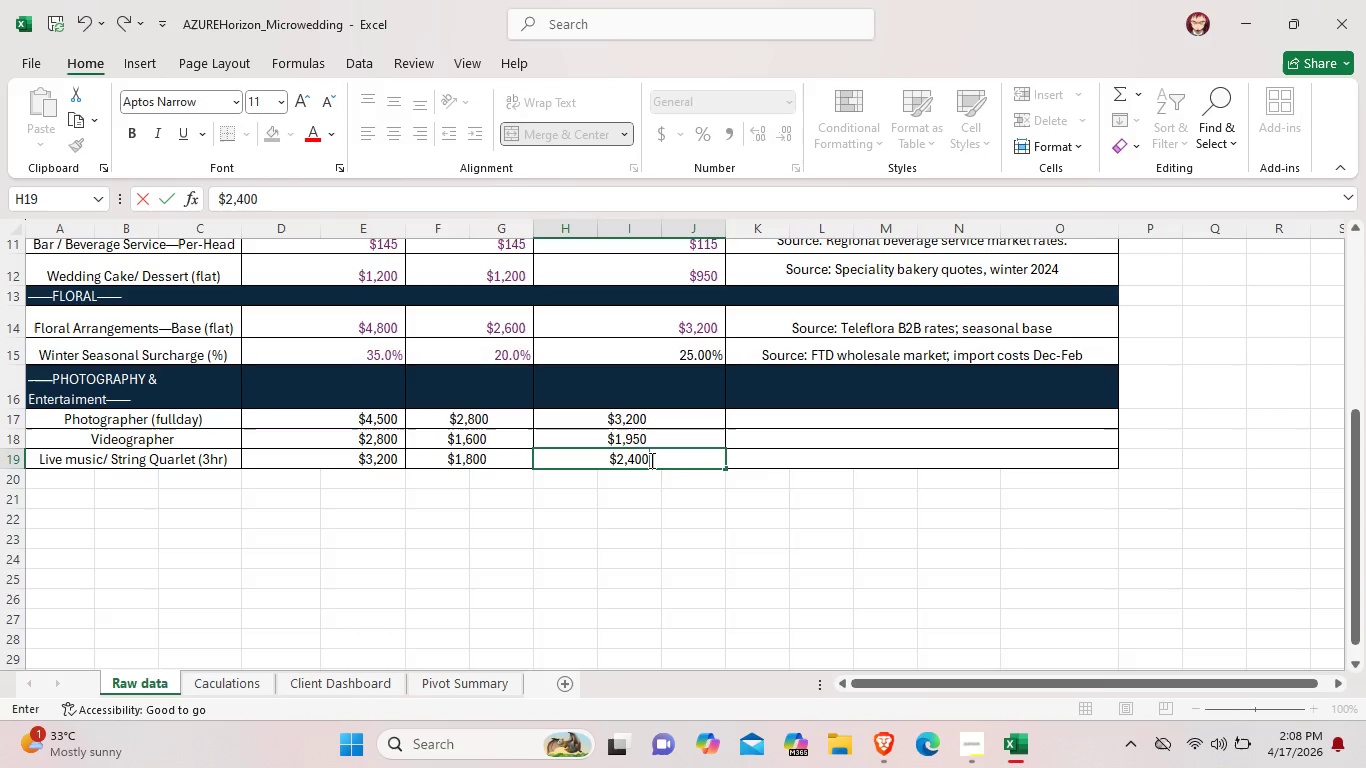 
left_click([691, 493])
 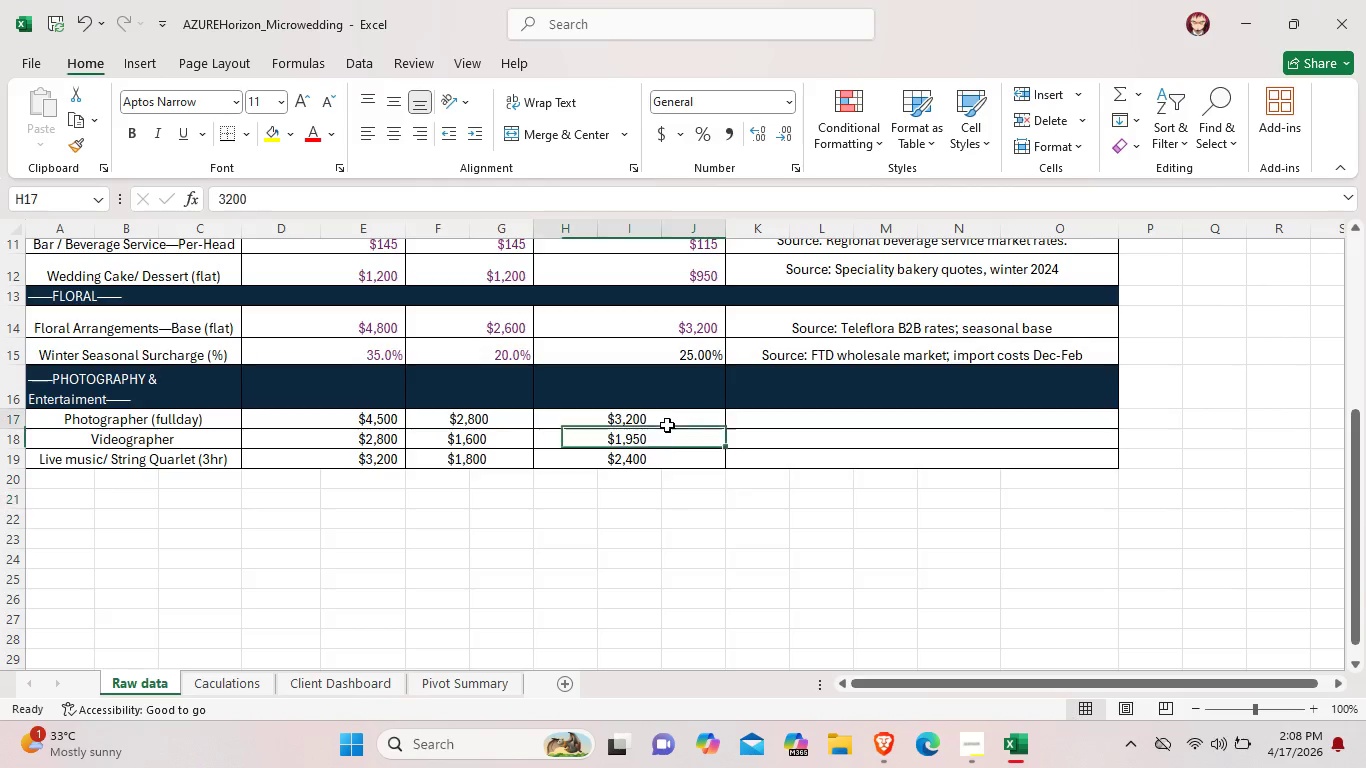 
left_click([667, 425])
 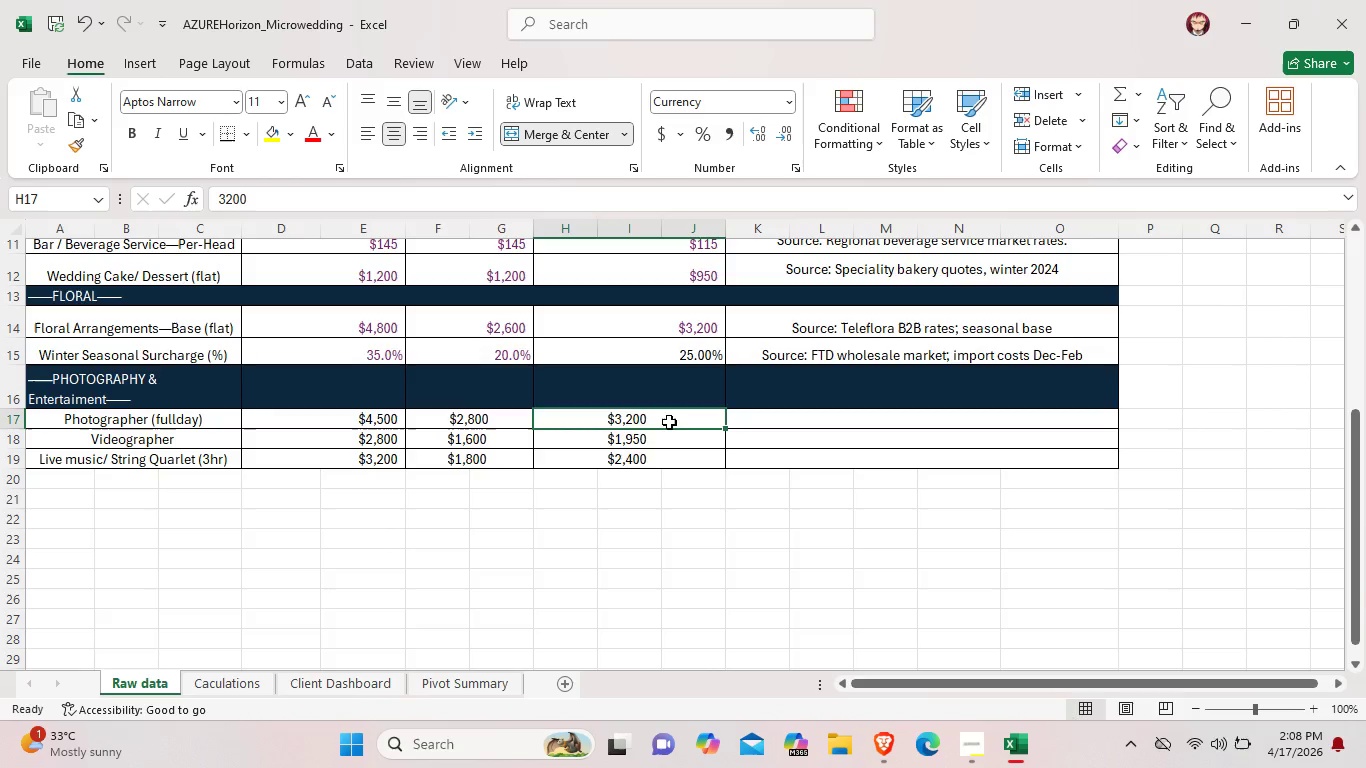 
left_click_drag(start_coordinate=[669, 421], to_coordinate=[668, 458])
 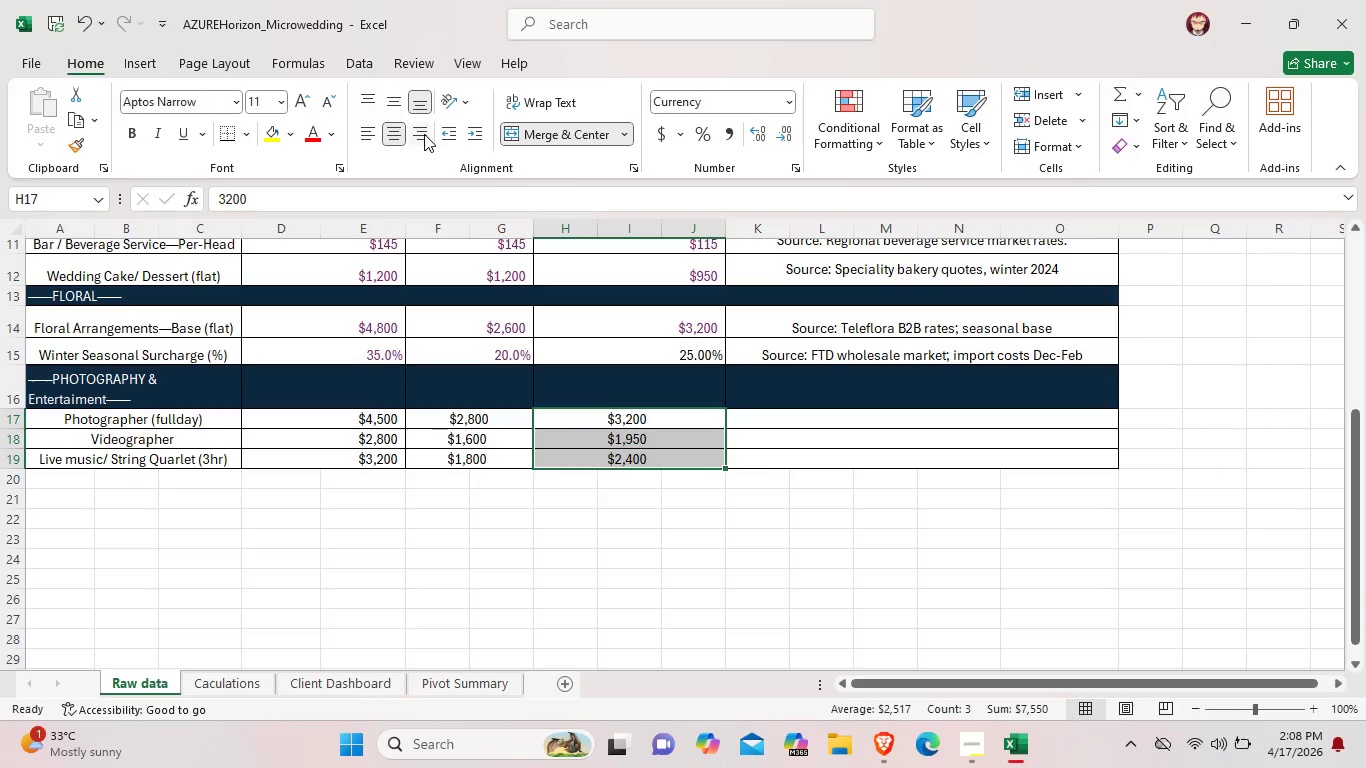 
left_click([424, 134])
 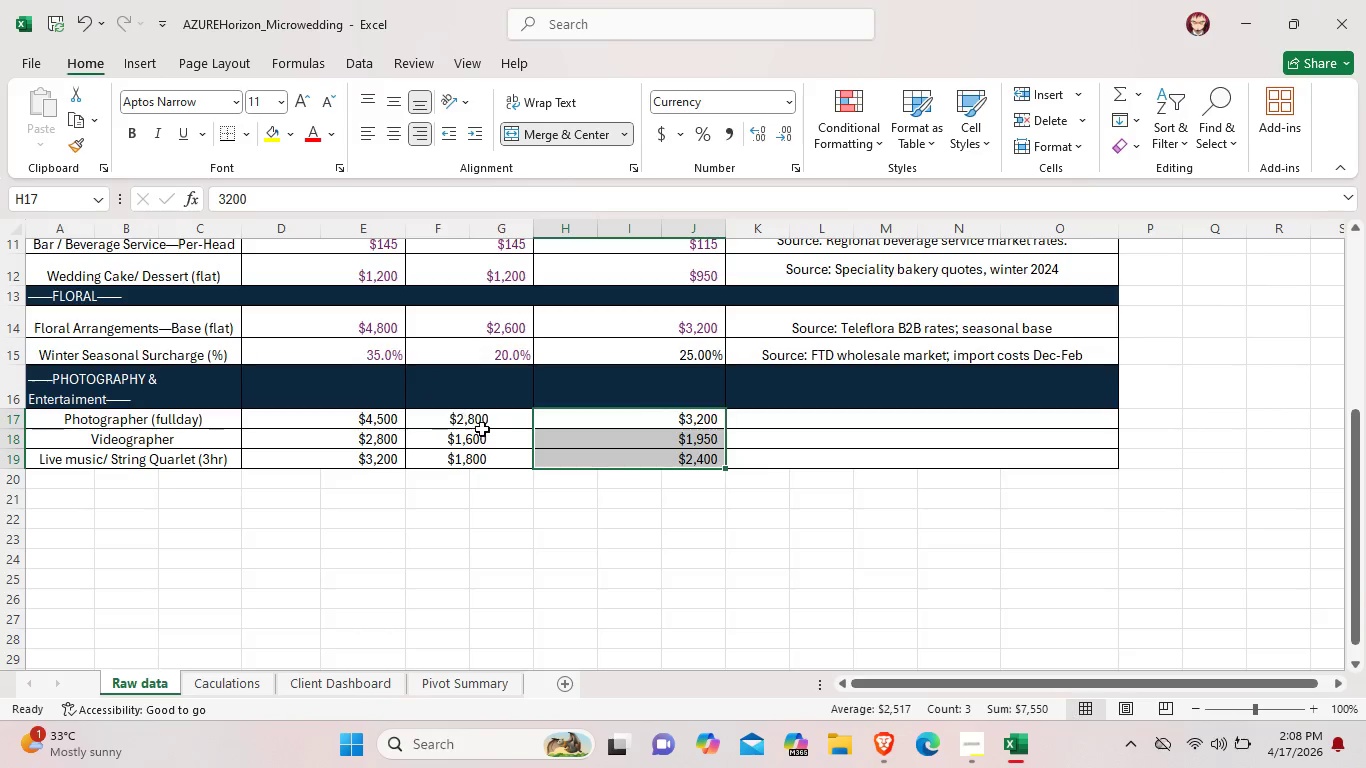 
left_click([487, 425])
 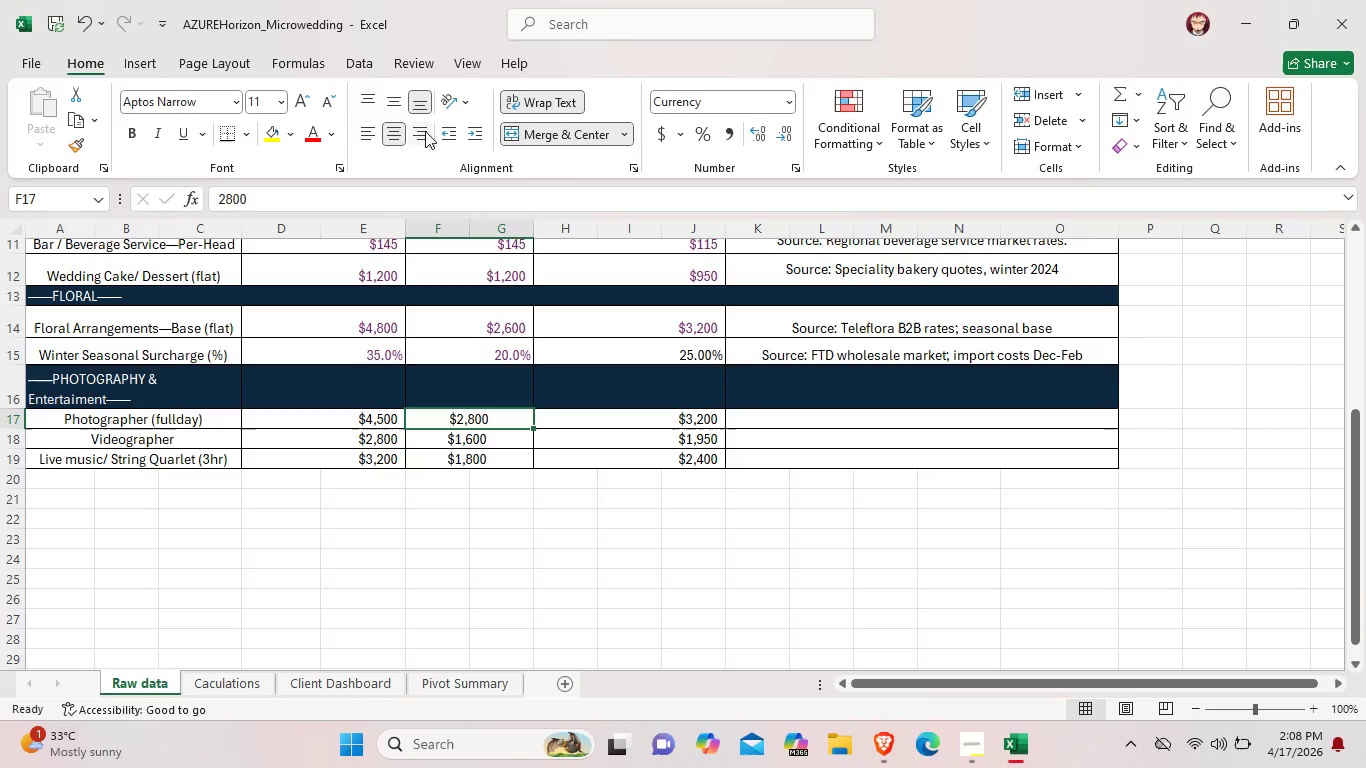 
left_click([425, 131])
 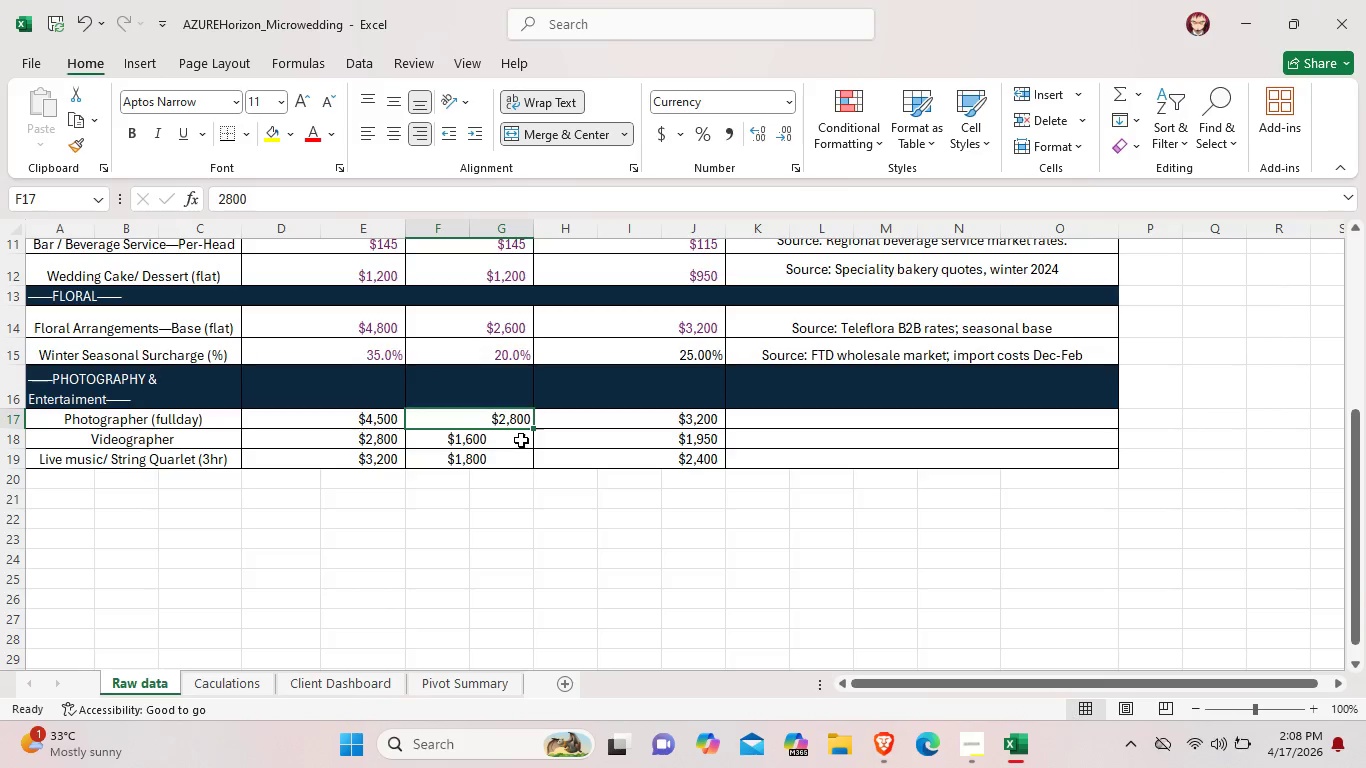 
left_click([521, 440])
 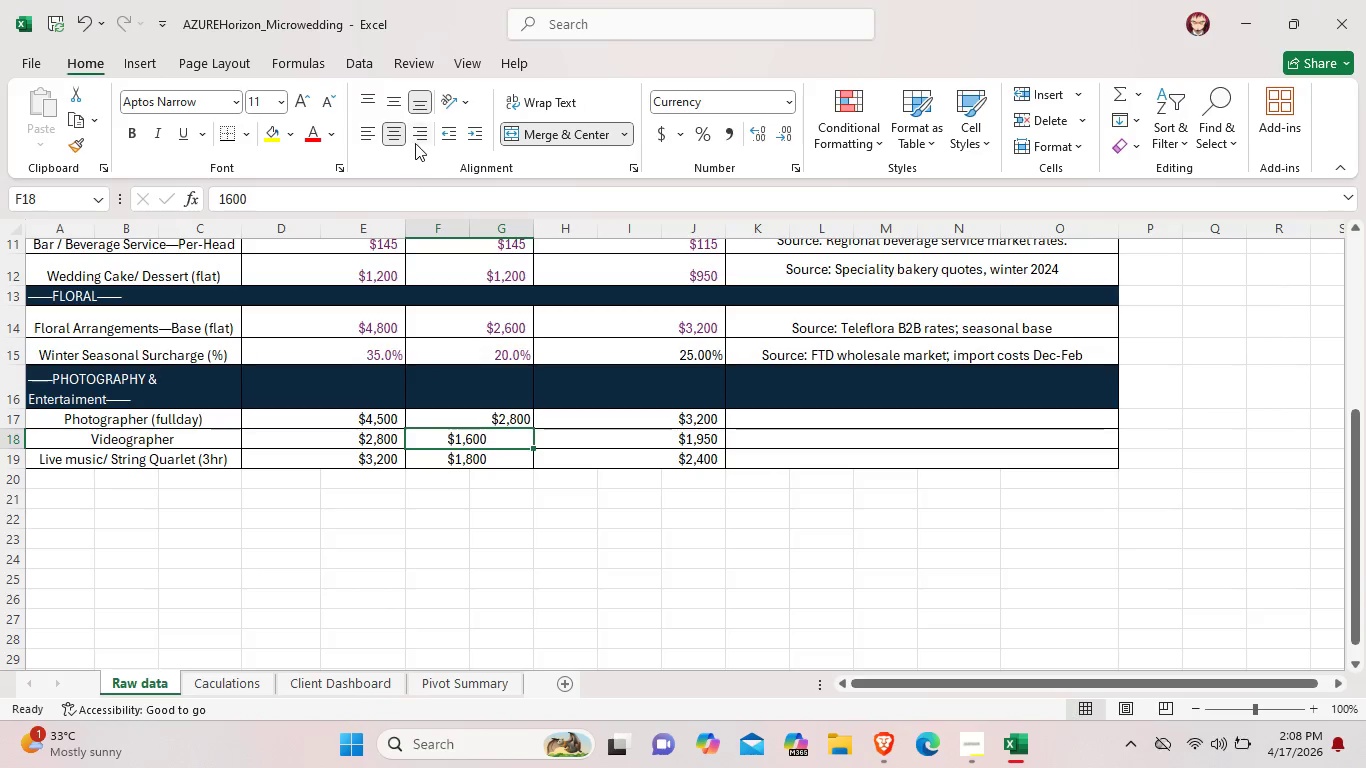 
left_click([415, 140])
 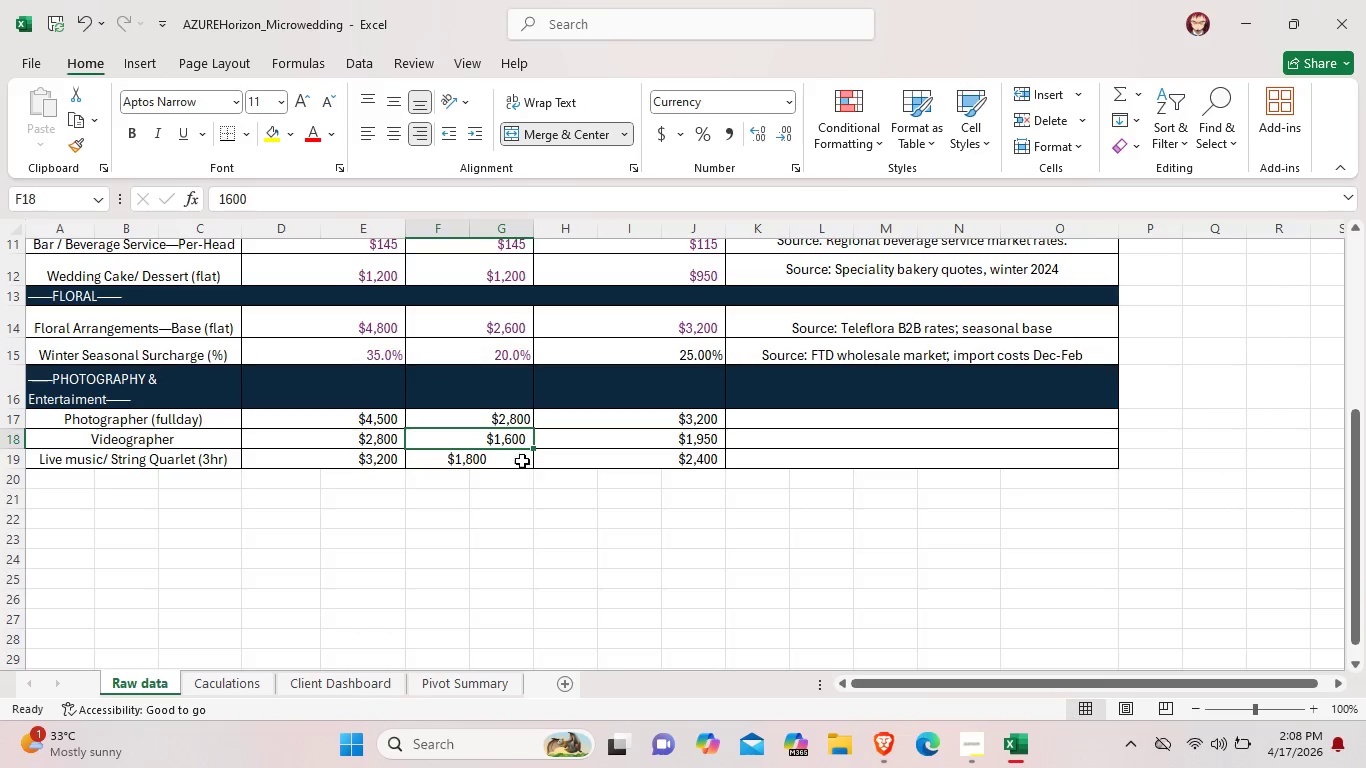 
left_click([522, 458])
 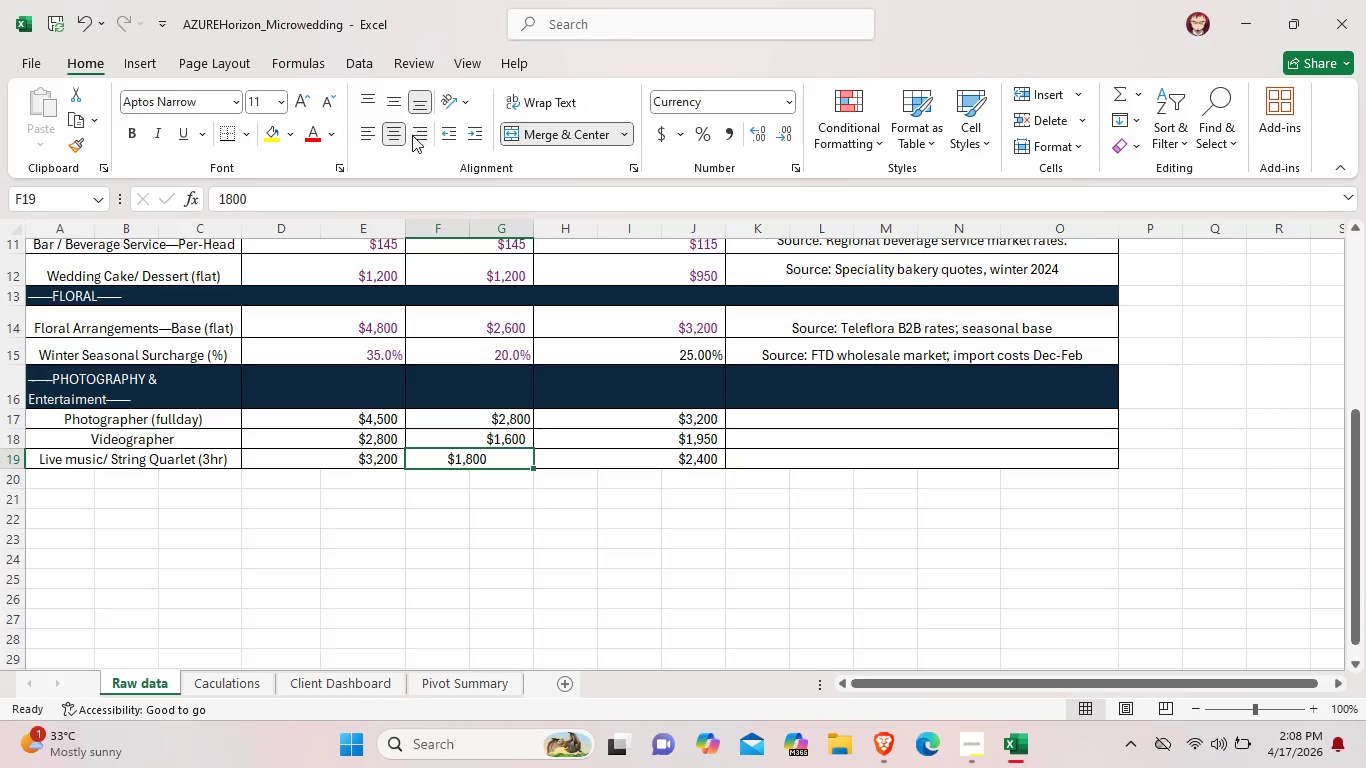 
left_click([412, 135])
 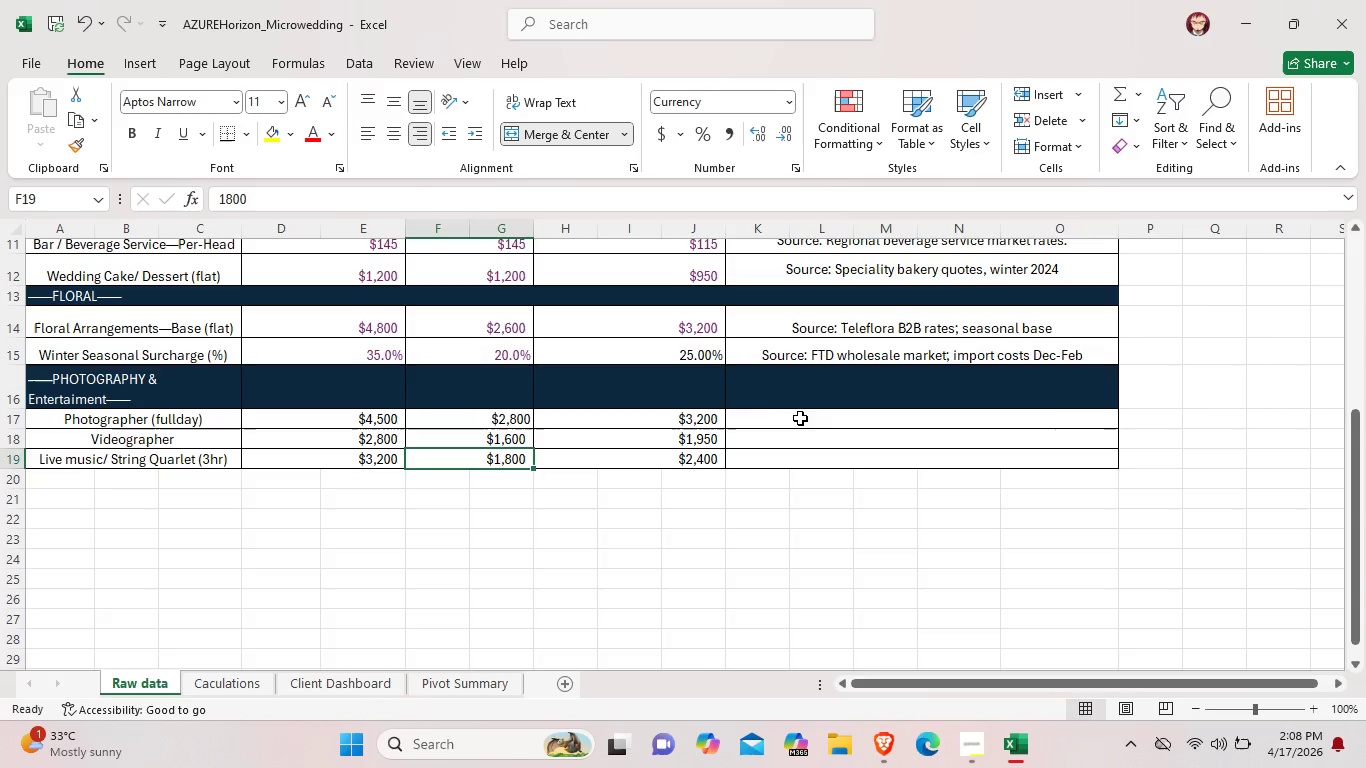 
double_click([800, 421])
 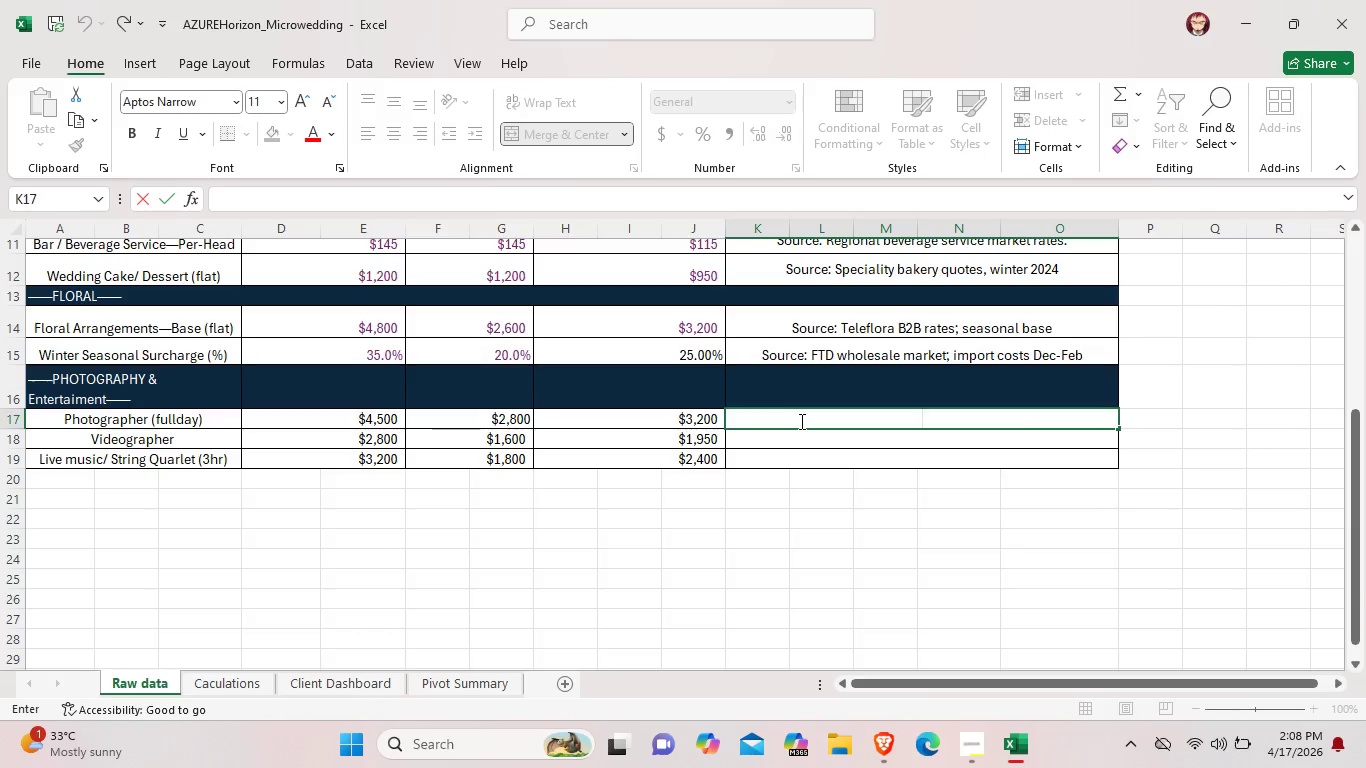 
wait(5.2)
 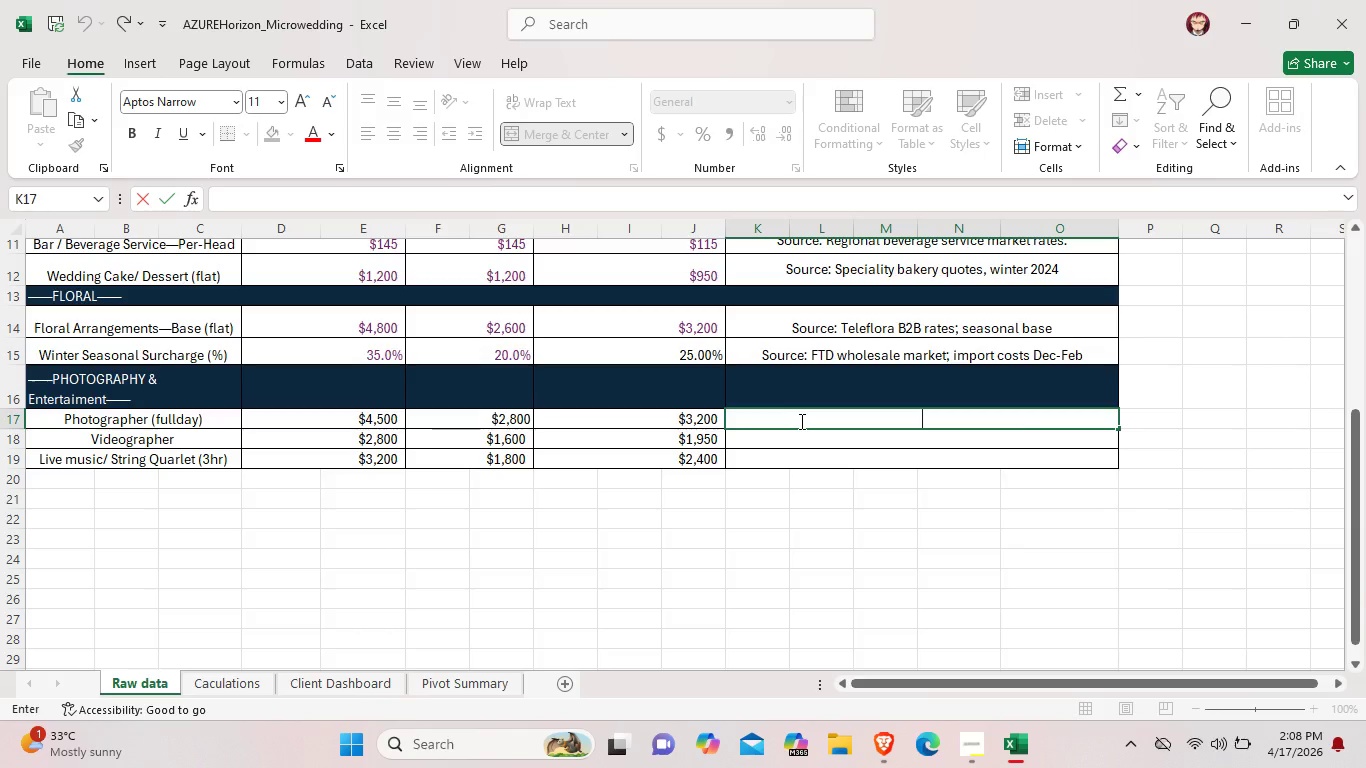 
type(Source)
 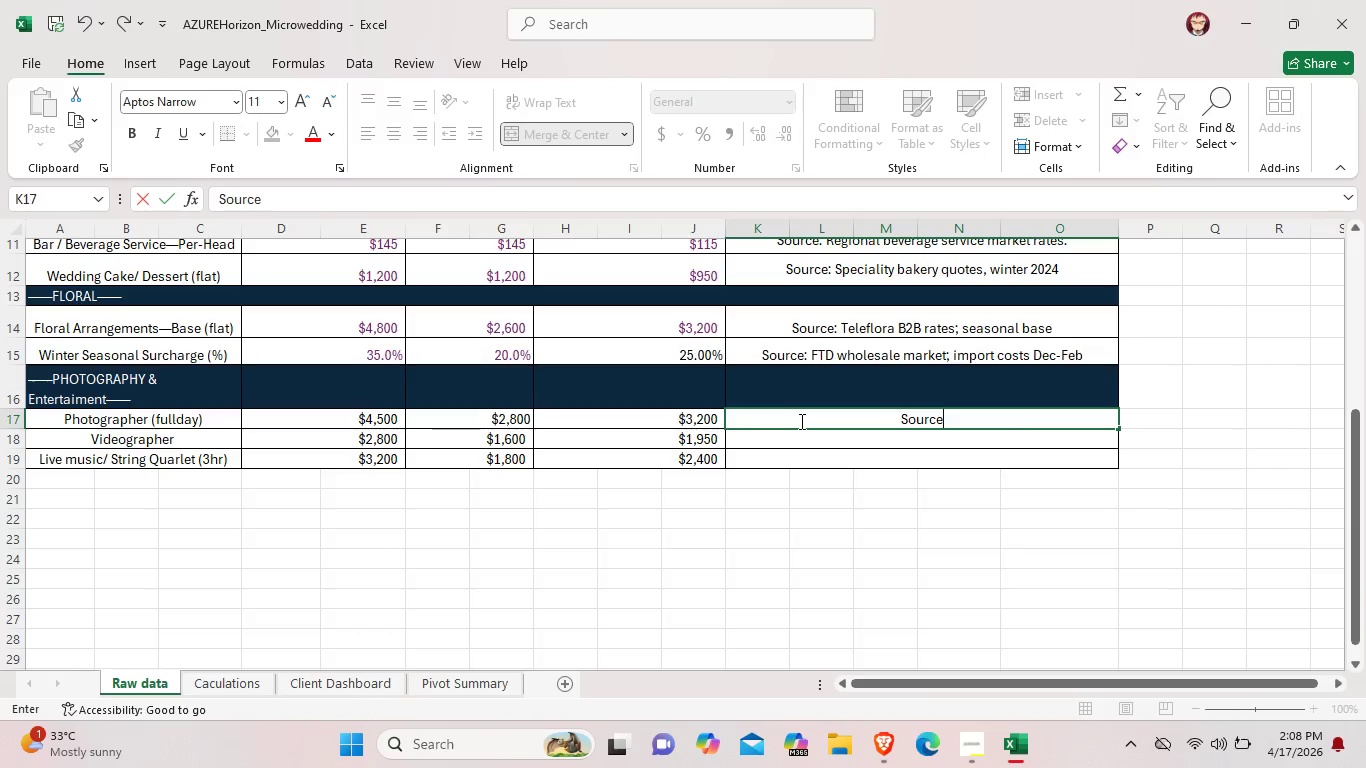 
type(: Luxury)
 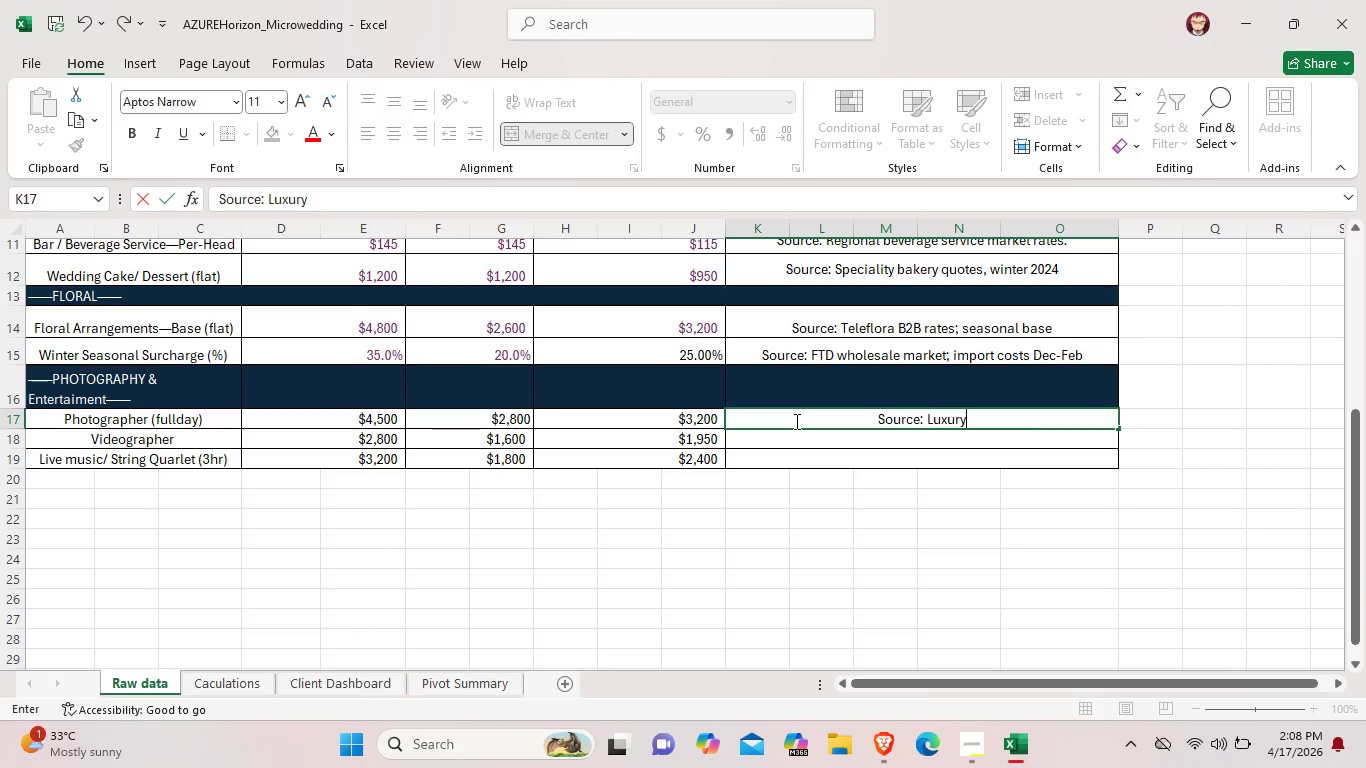 
type( ground)
 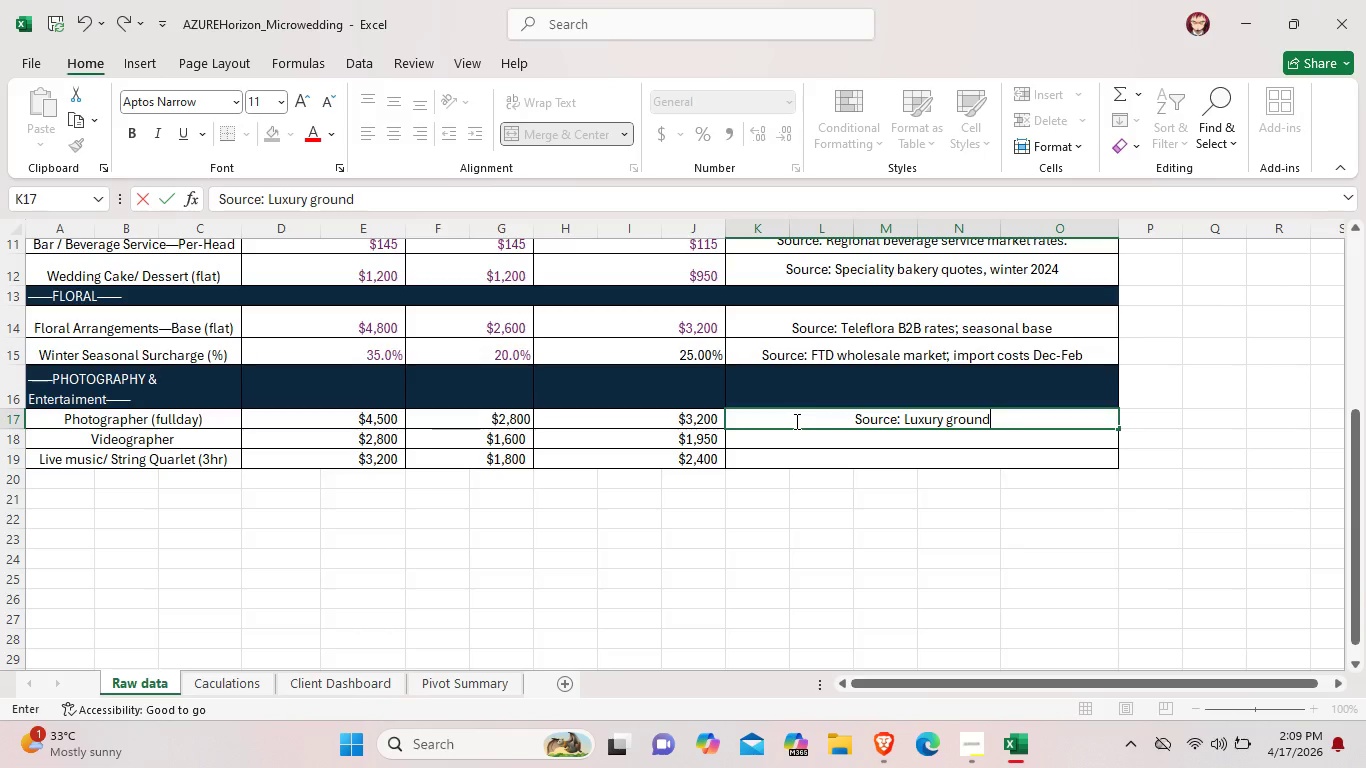 
wait(12.45)
 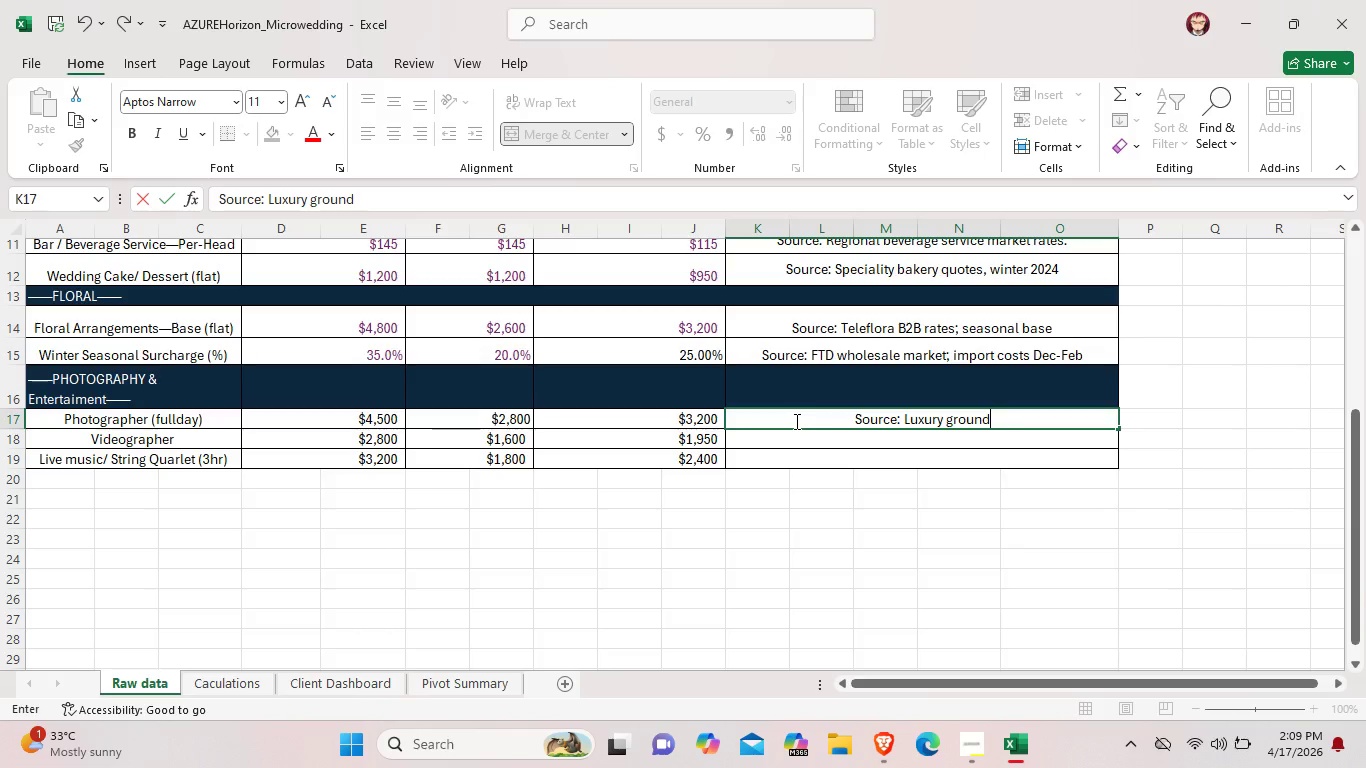 
key(Backspace)
 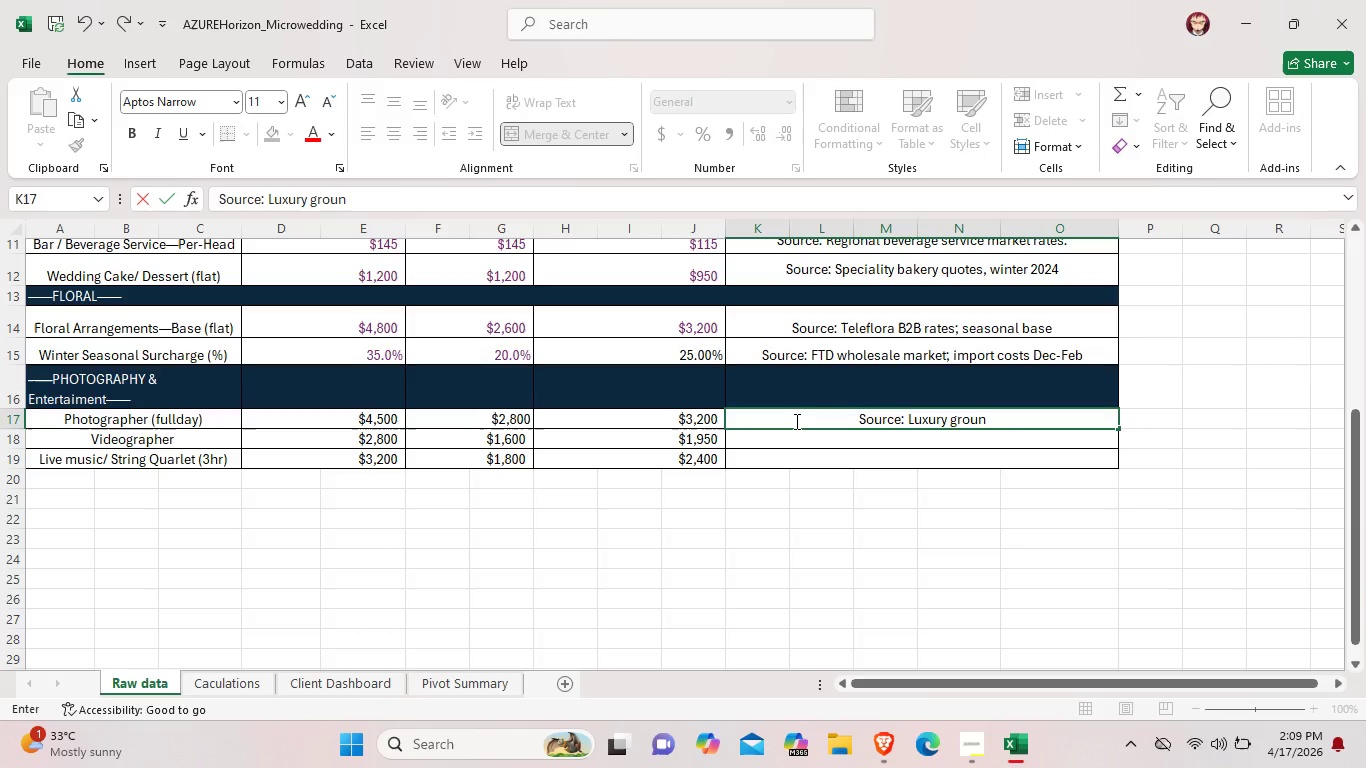 
key(Backspace)
key(Backspace)
key(Backspace)
key(Backspace)
key(Backspace)
key(Backspace)
key(Backspace)
key(Backspace)
key(Backspace)
key(Backspace)
key(Backspace)
key(Backspace)
type(The knot b)
key(Backspace)
type(vendor Makret)
key(Backspace)
key(Backspace)
key(Backspace)
key(Backspace)
type(rketplace)
 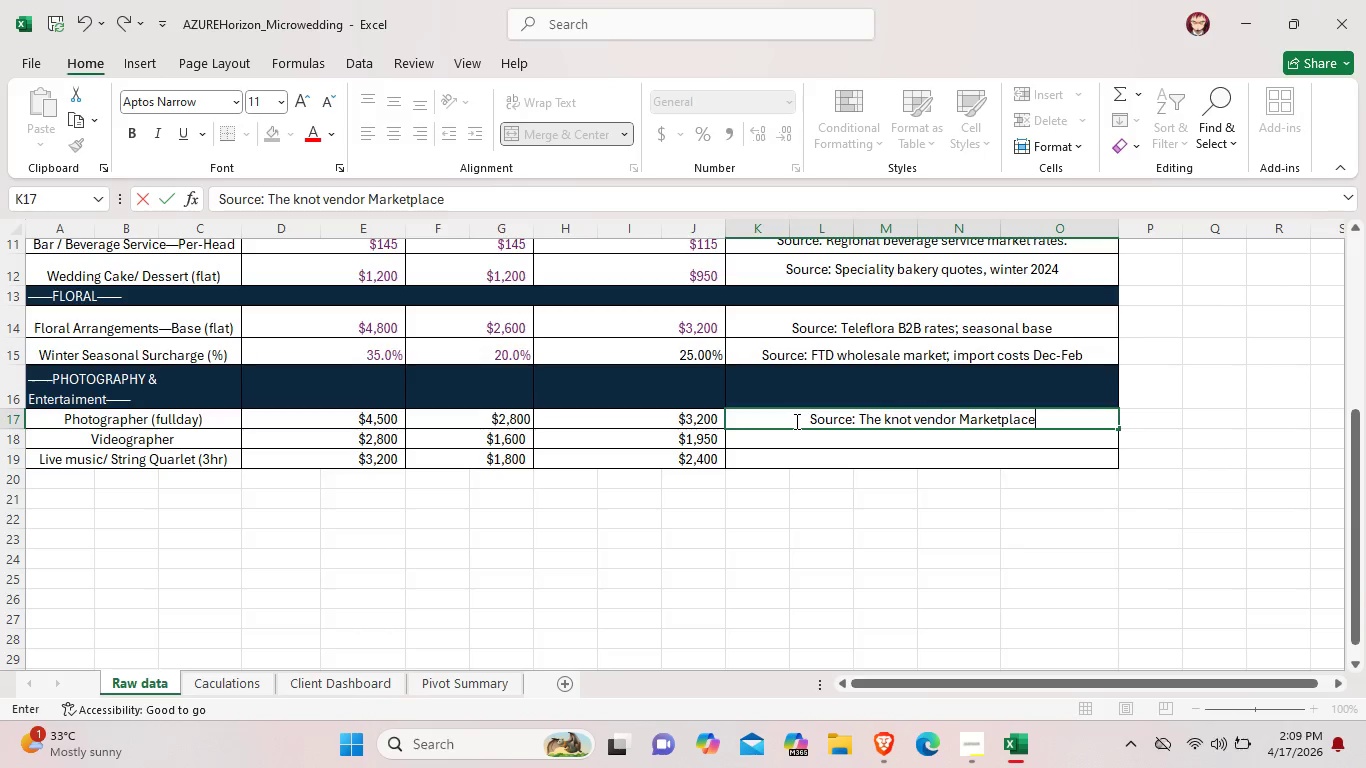 
type(2024)
 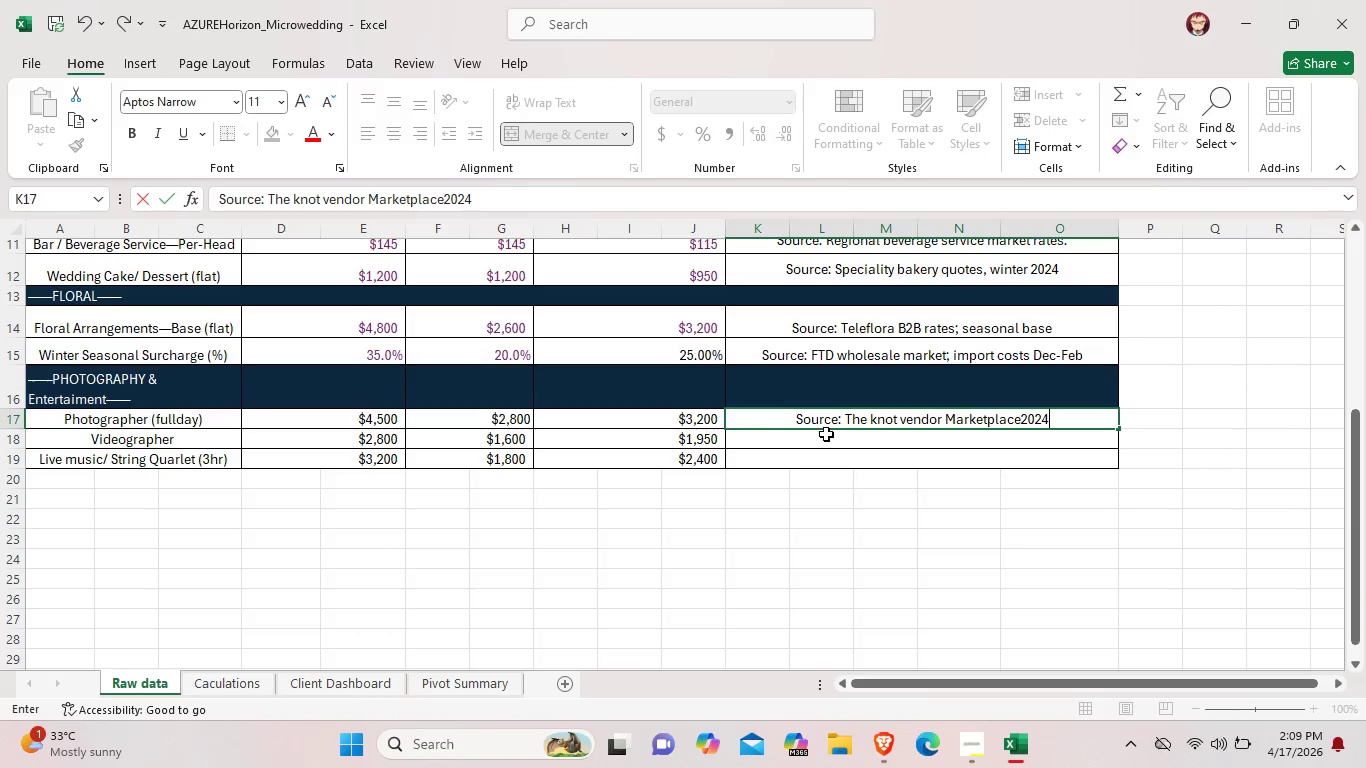 
double_click([826, 434])
 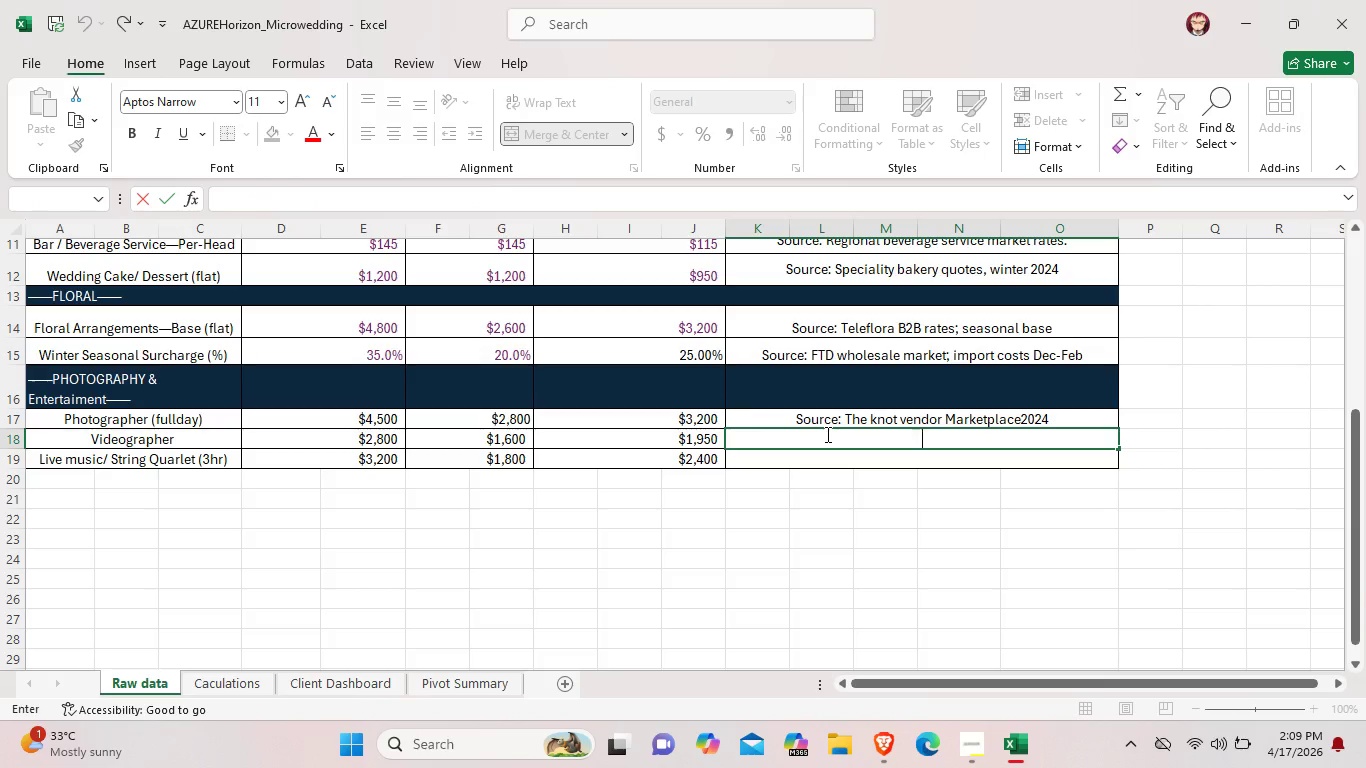 
type(Source:Wedding)
 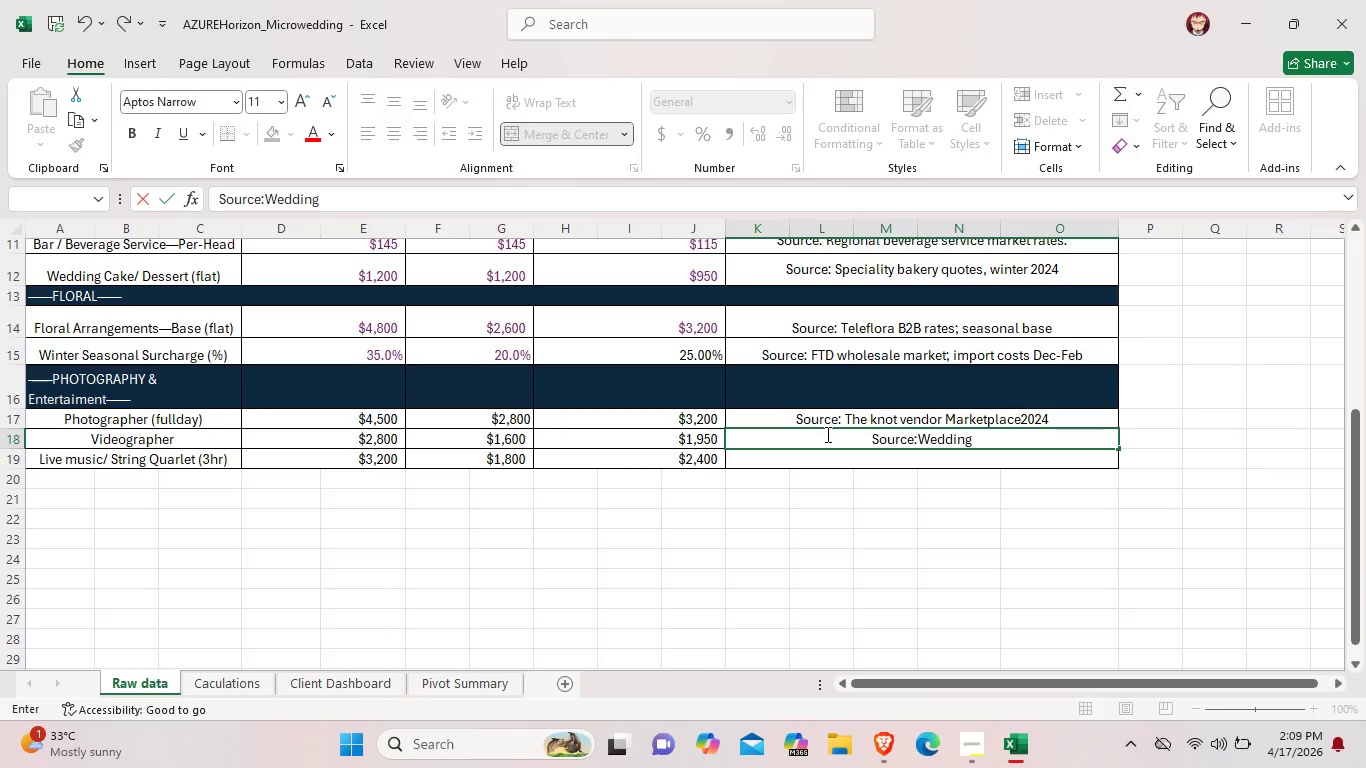 
type(wire regional price )
 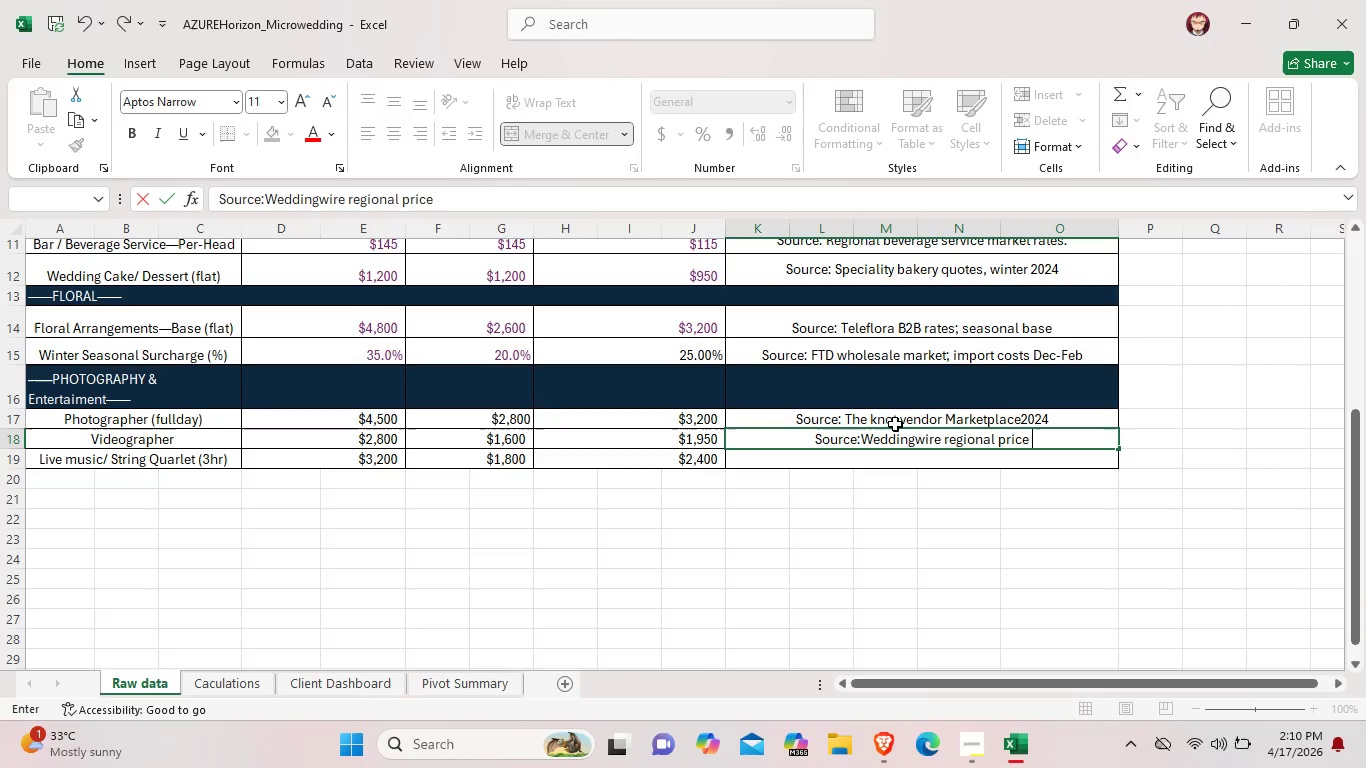 
type(guides)
 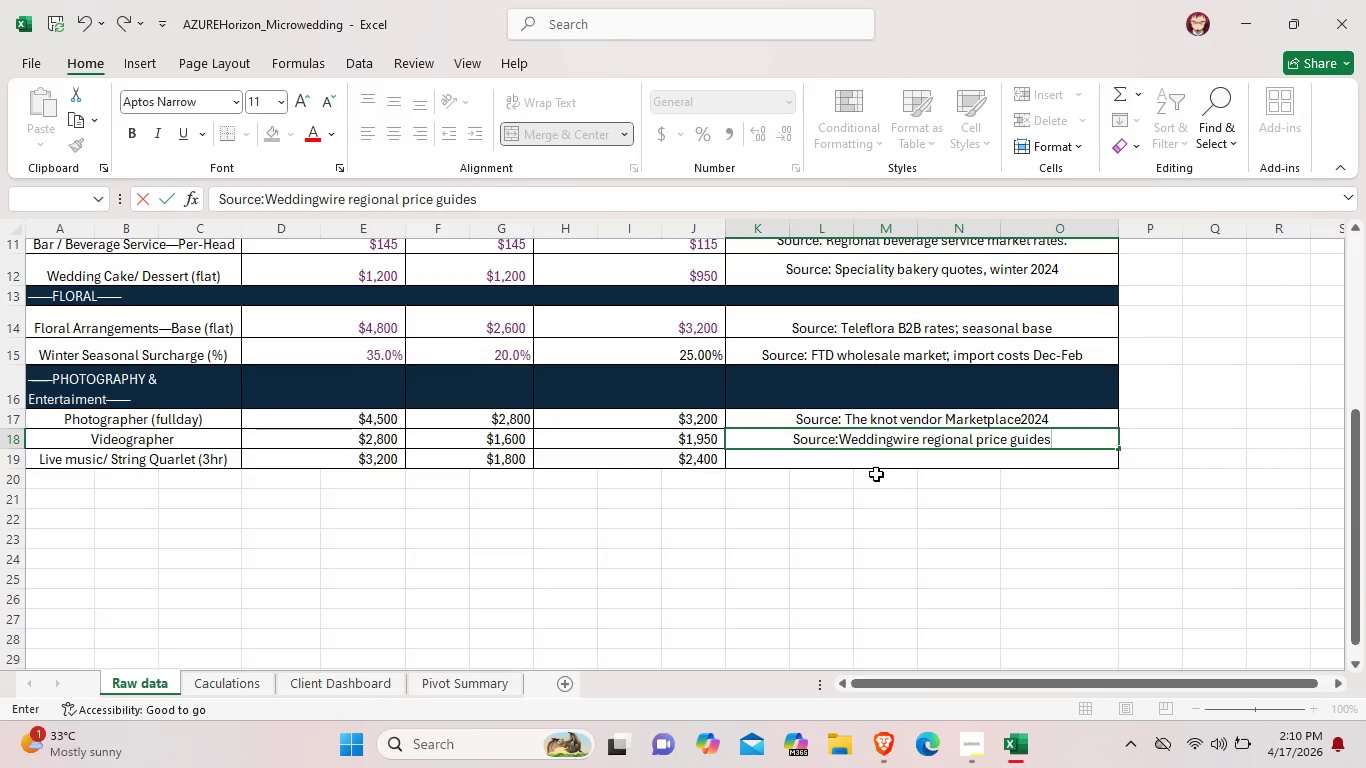 
left_click([874, 464])
 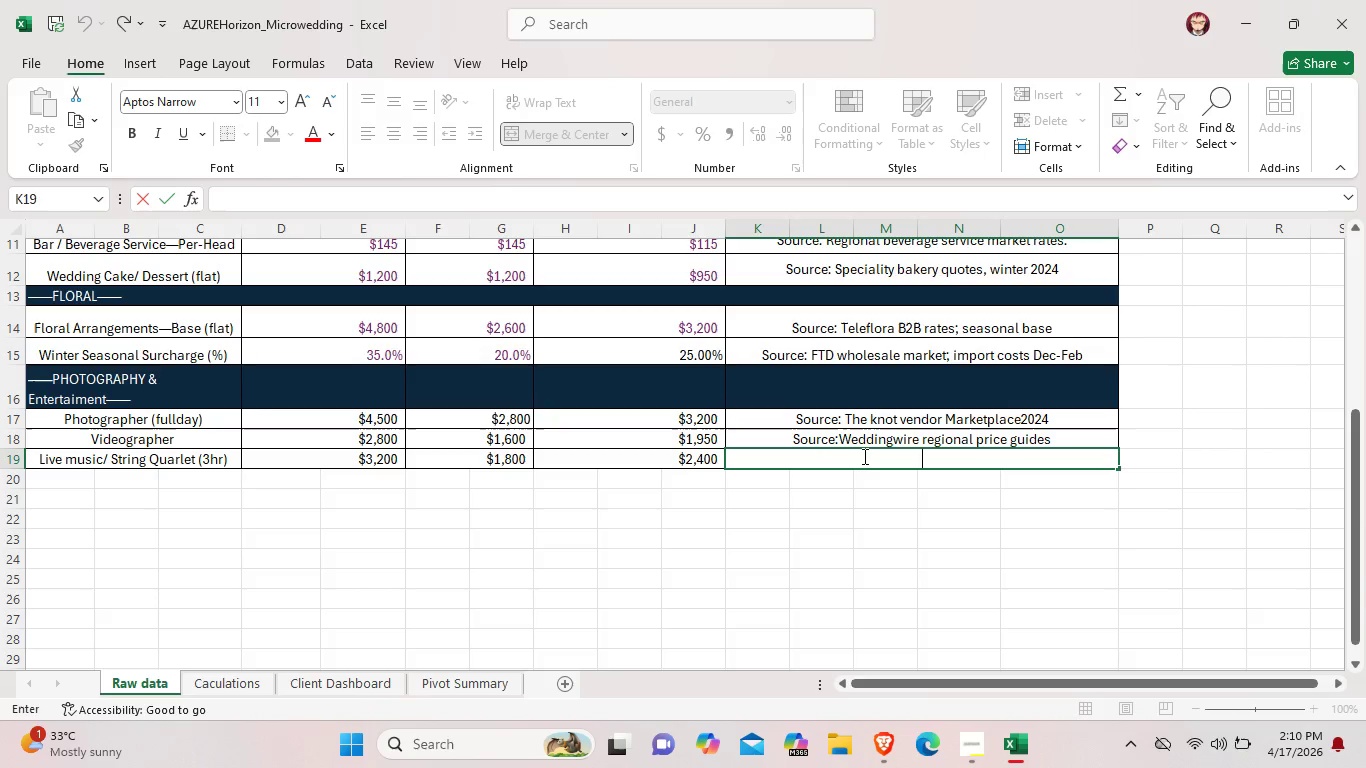 
left_click_drag(start_coordinate=[874, 464], to_coordinate=[863, 456])
 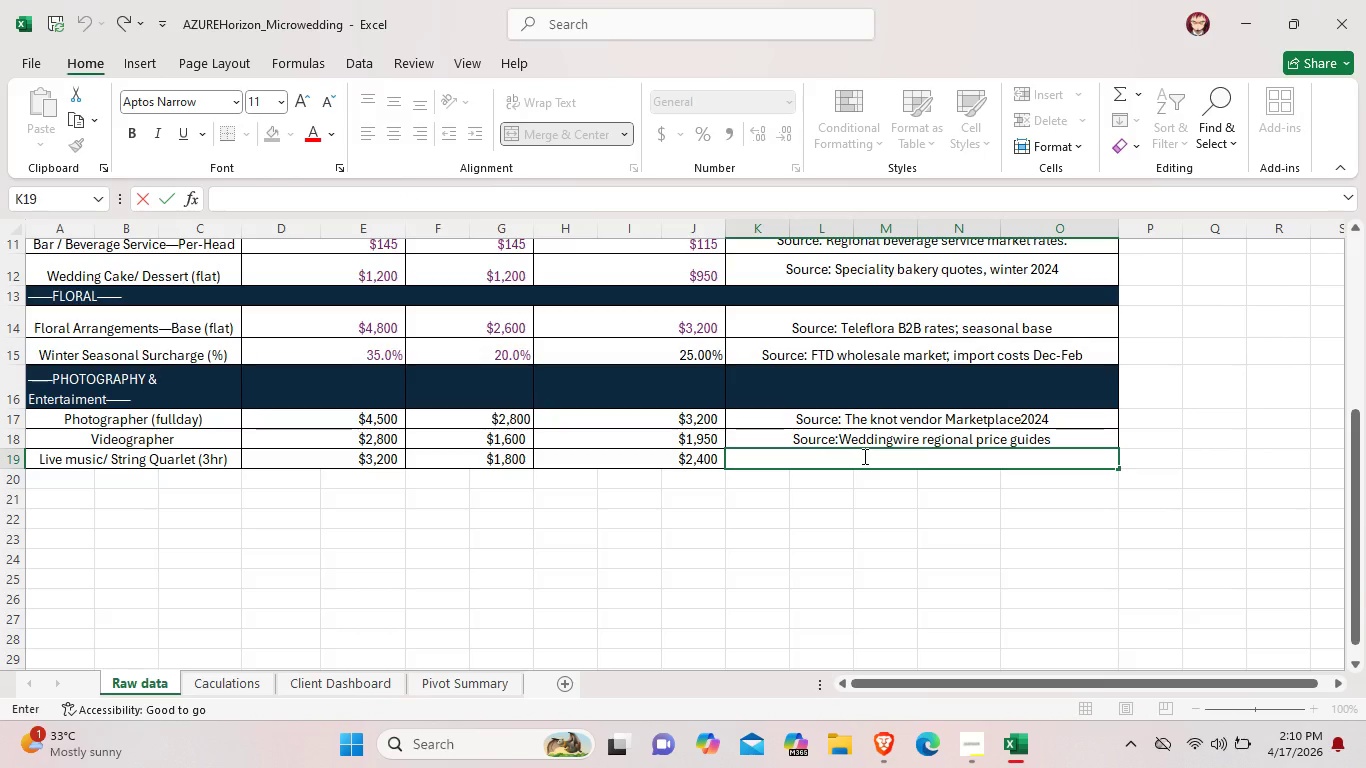 
type(Source:Gigsalad luxury)
 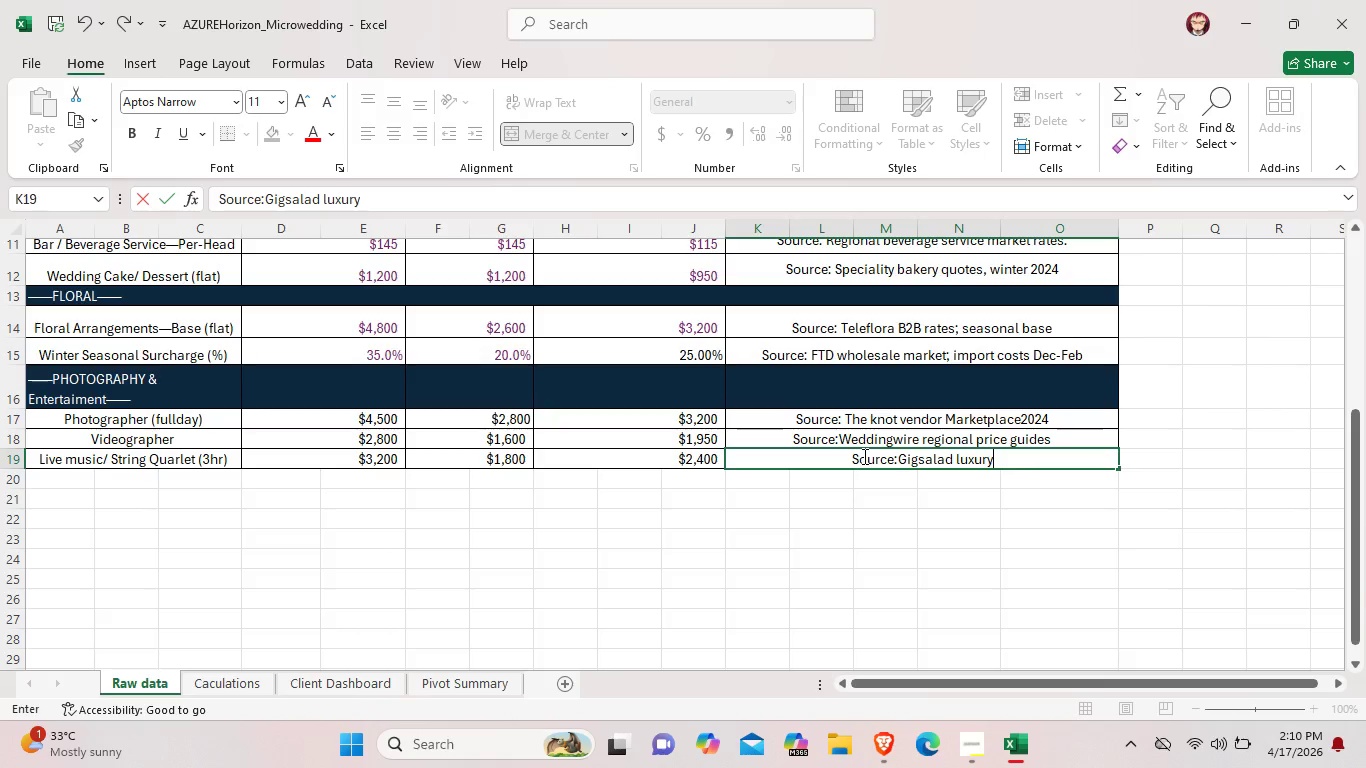 
wait(5.83)
 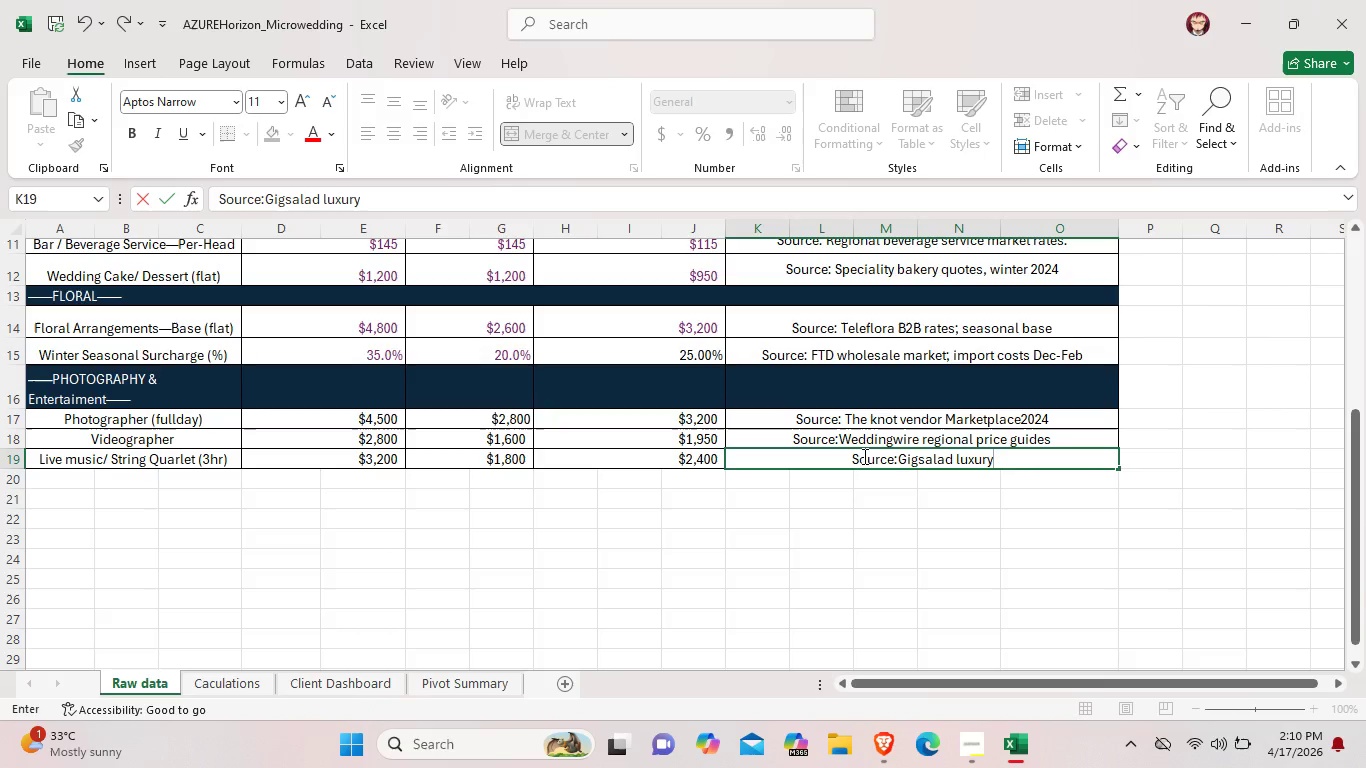 
type( enterte)
key(Backspace)
type(ainment)
 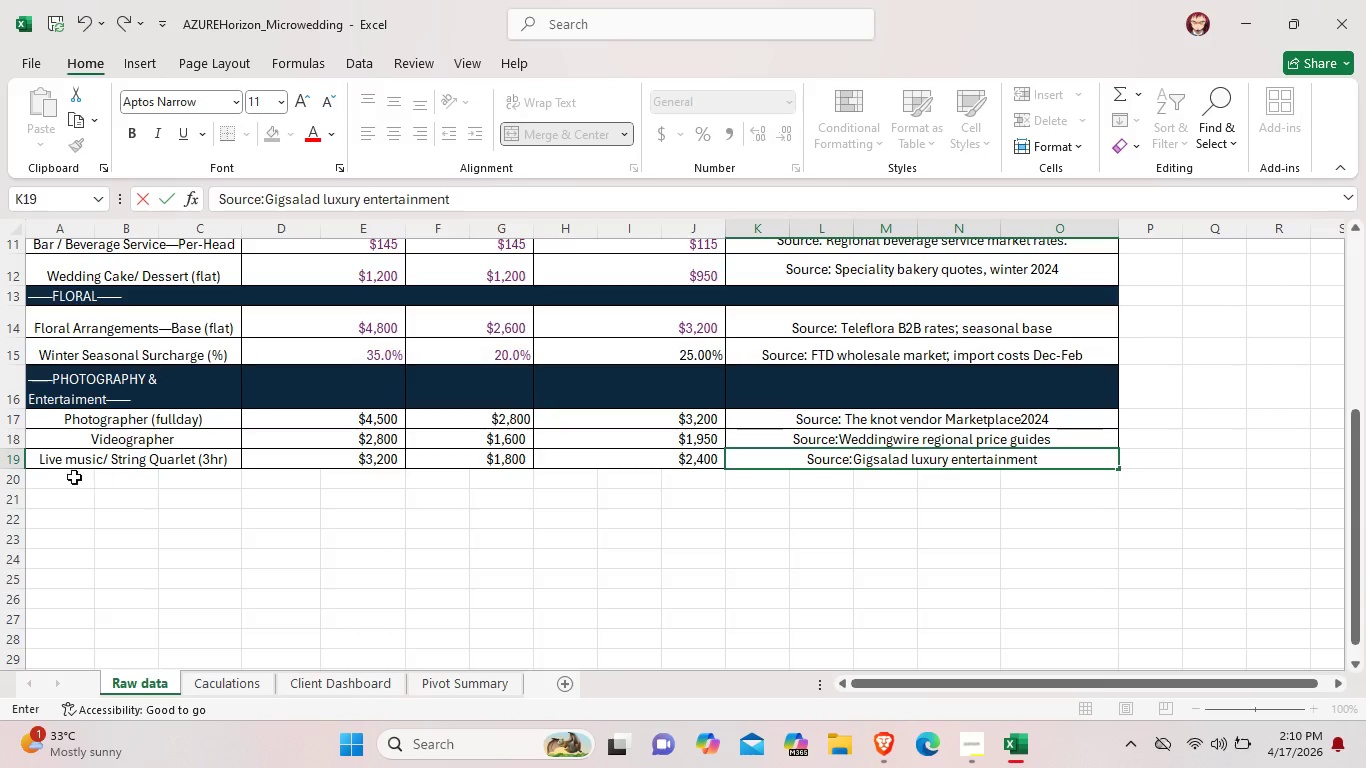 
left_click([58, 474])
 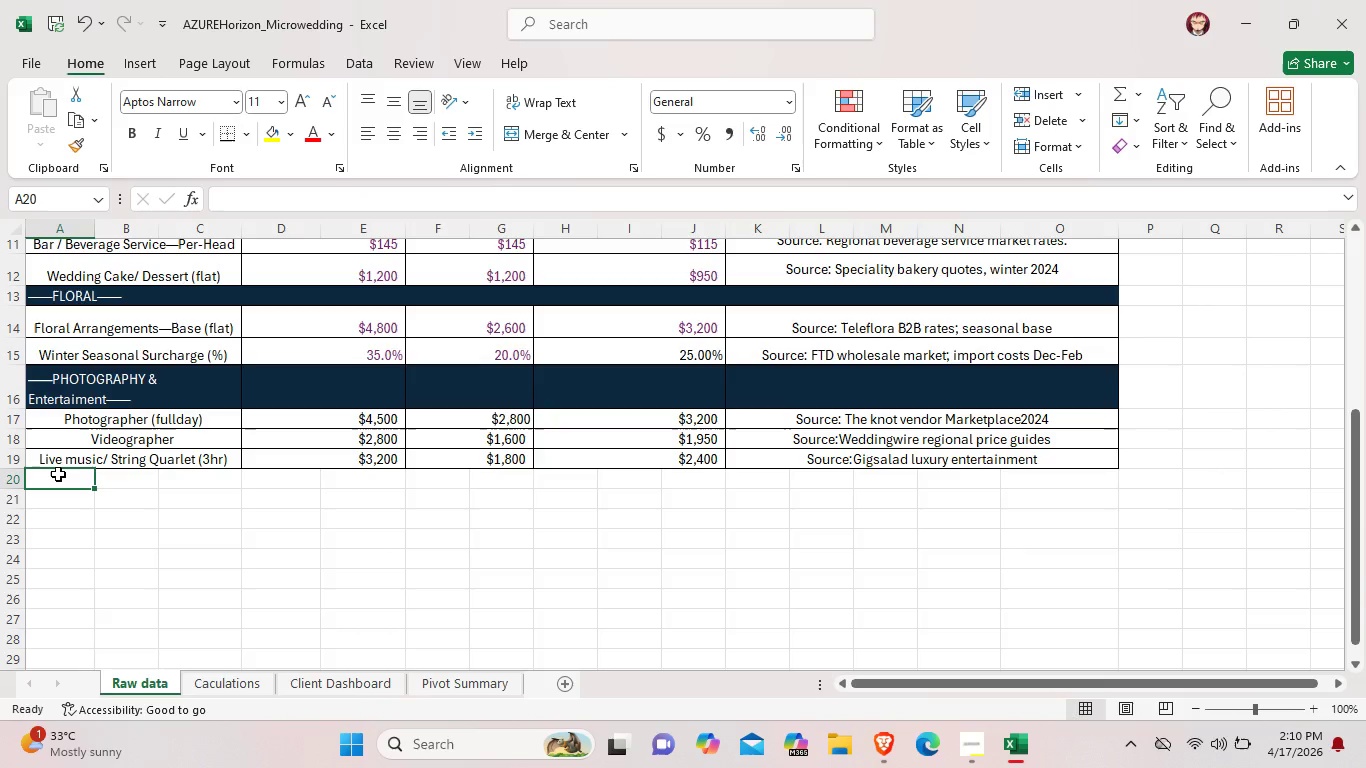 
left_click_drag(start_coordinate=[55, 479], to_coordinate=[1070, 473])
 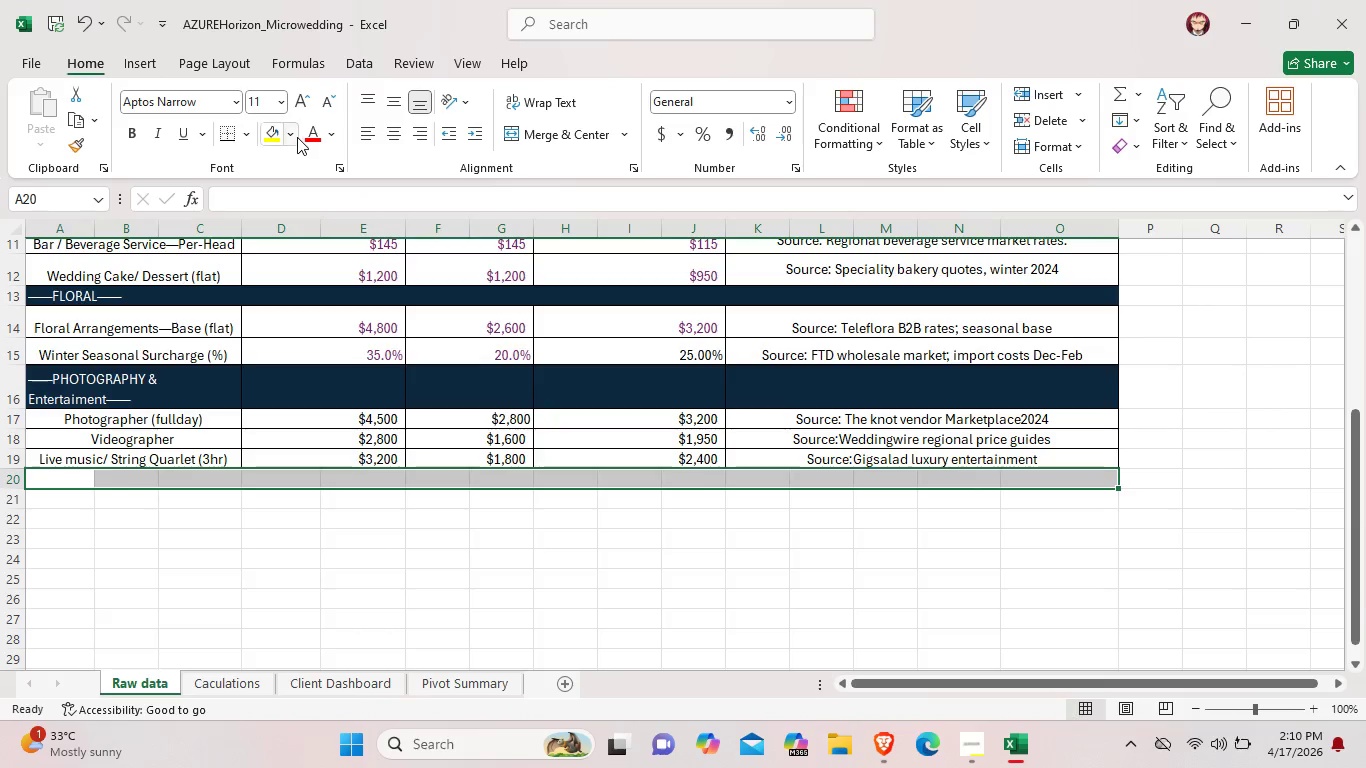 
left_click([297, 137])
 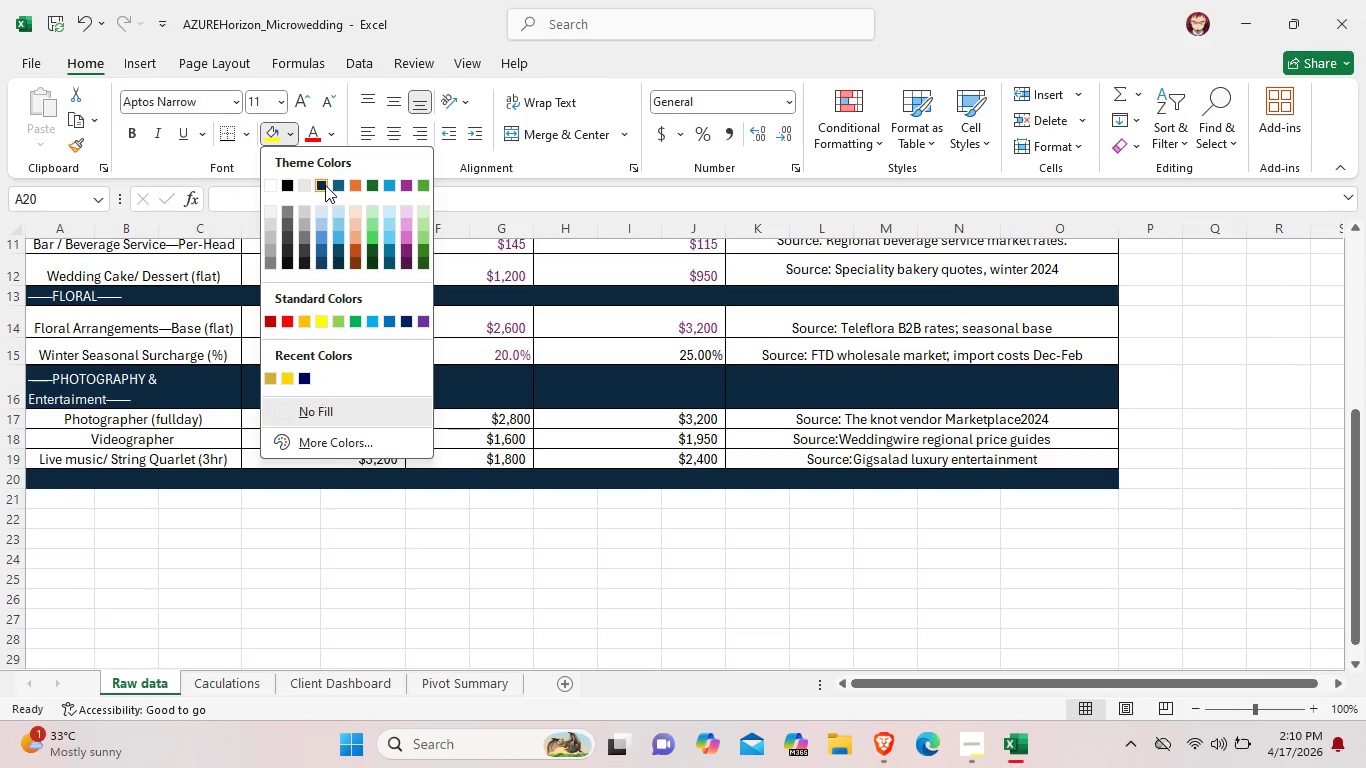 
left_click([325, 185])
 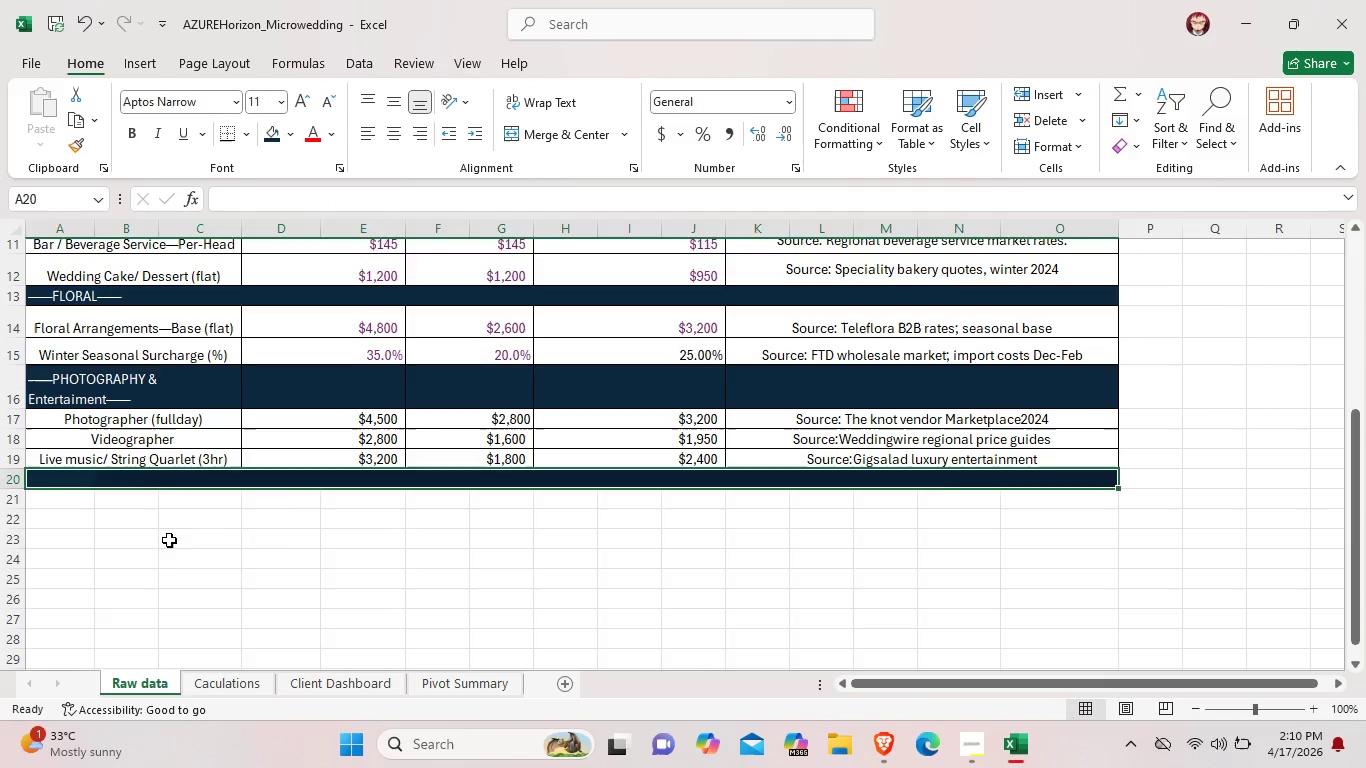 
left_click([169, 540])
 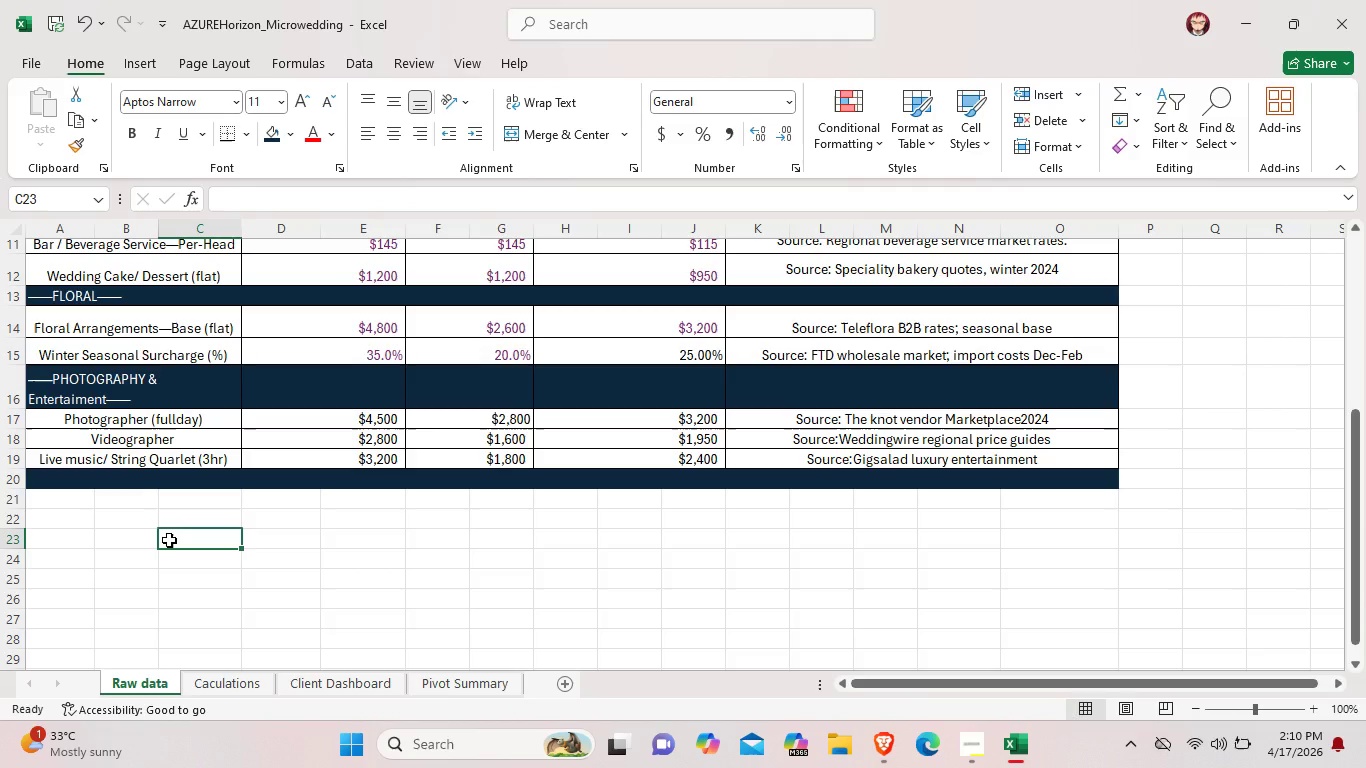 
wait(5.8)
 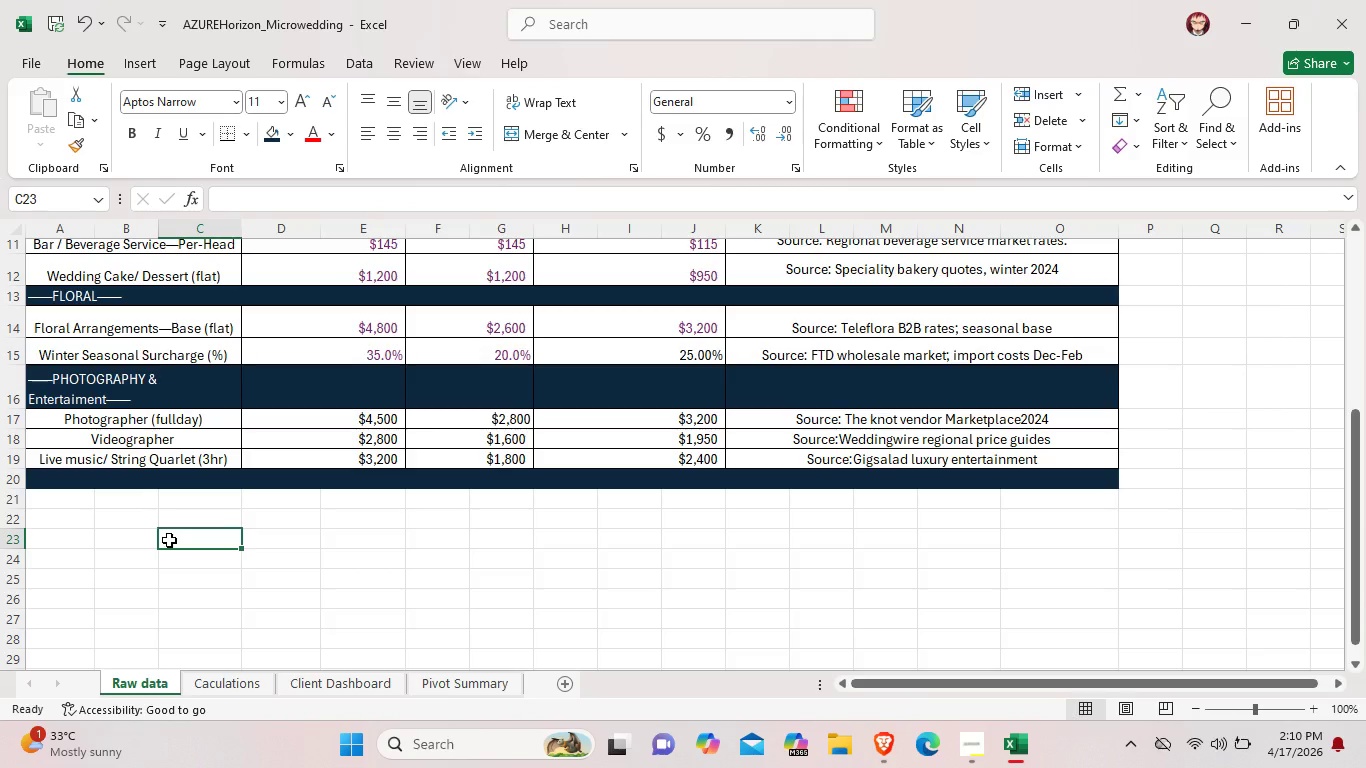 
left_click_drag(start_coordinate=[71, 501], to_coordinate=[106, 499])
 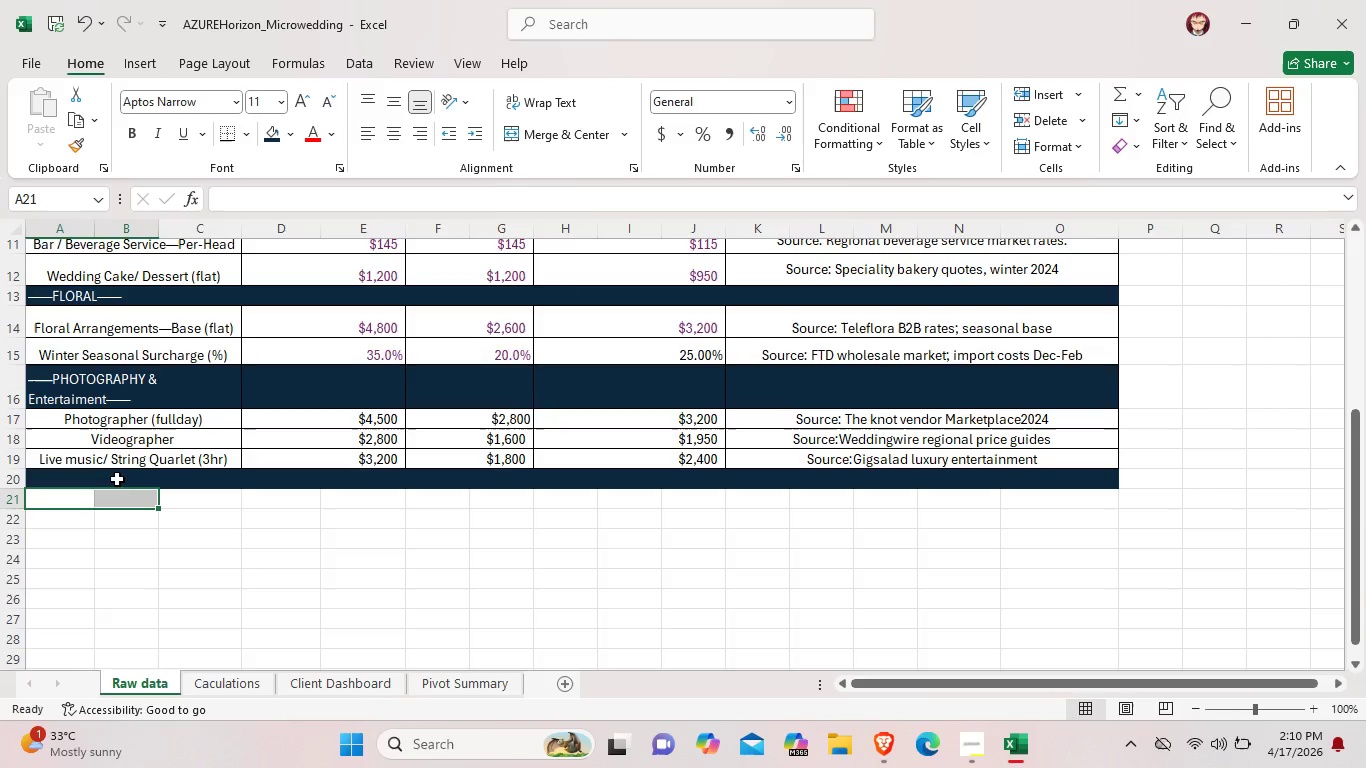 
wait(5.06)
 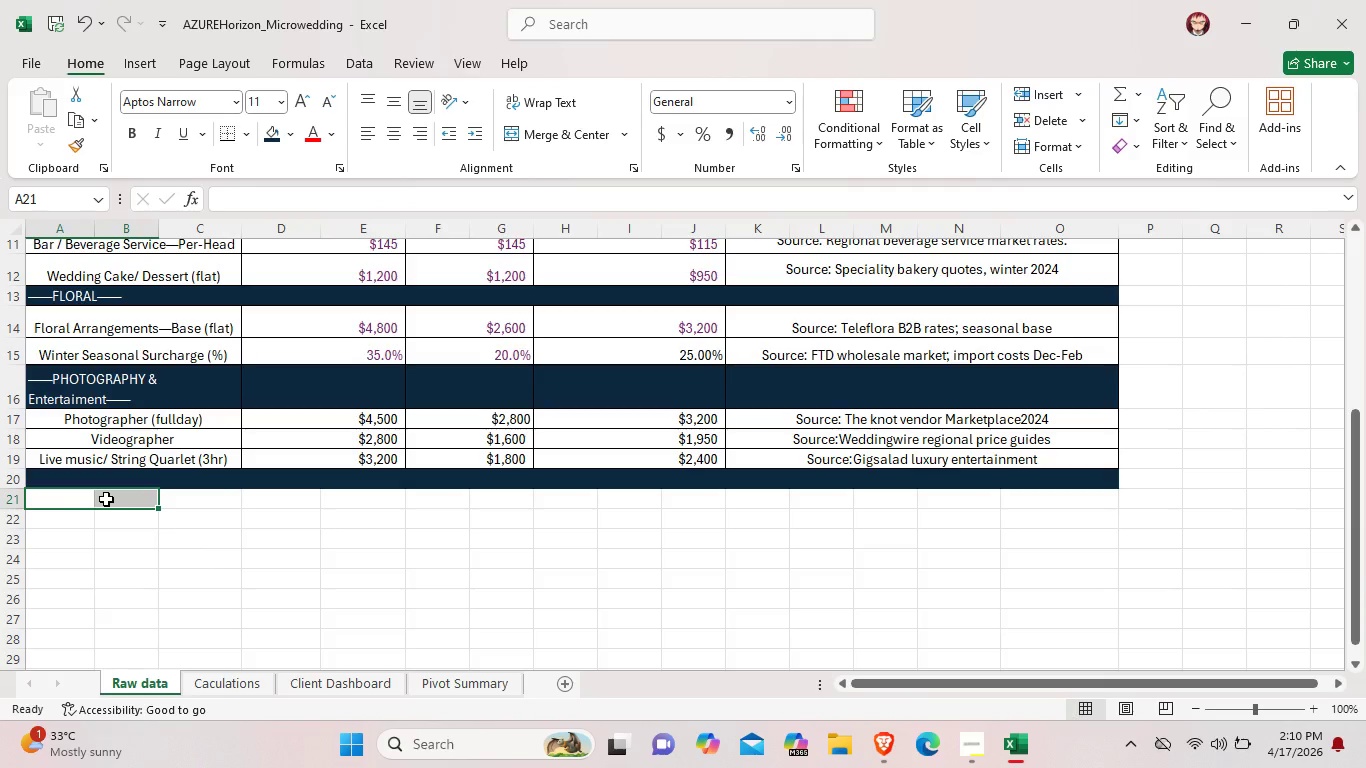 
left_click([99, 470])
 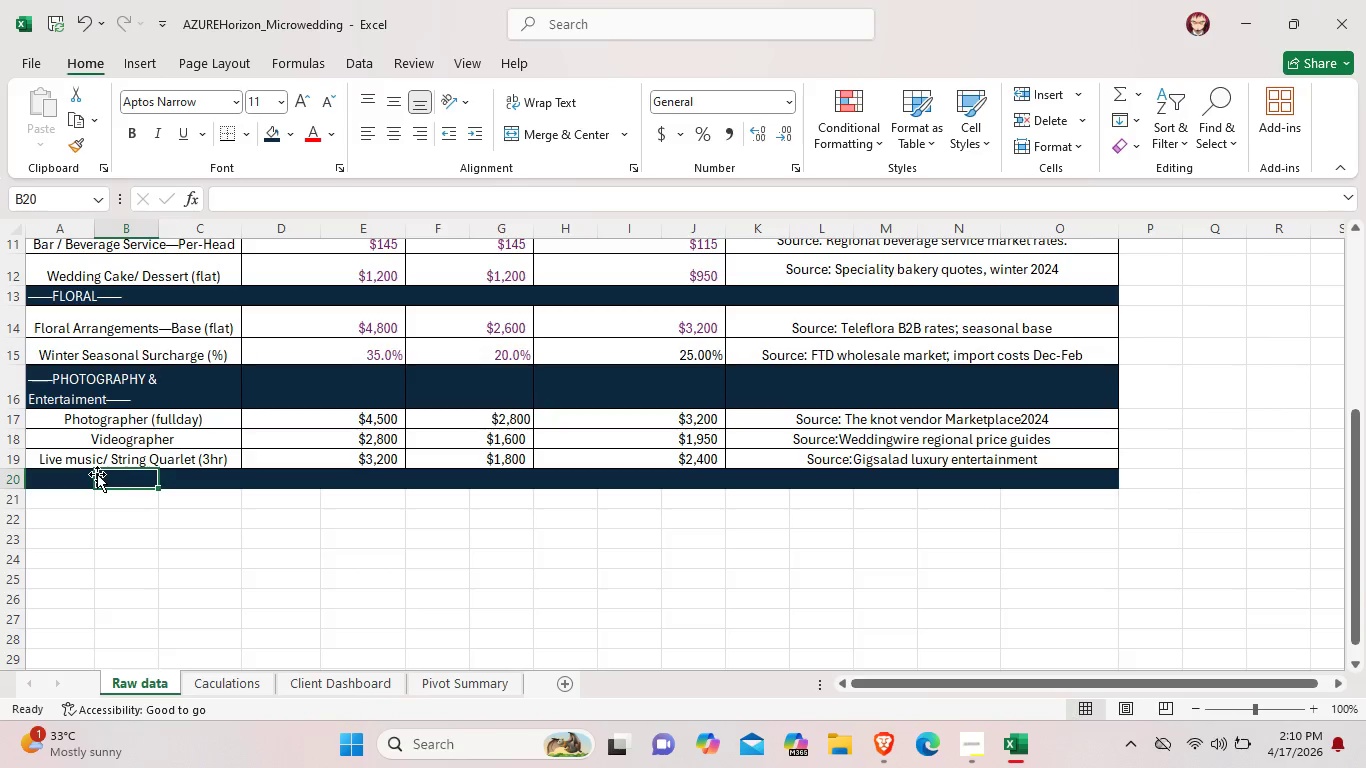 
key(Meta+MetaLeft)
 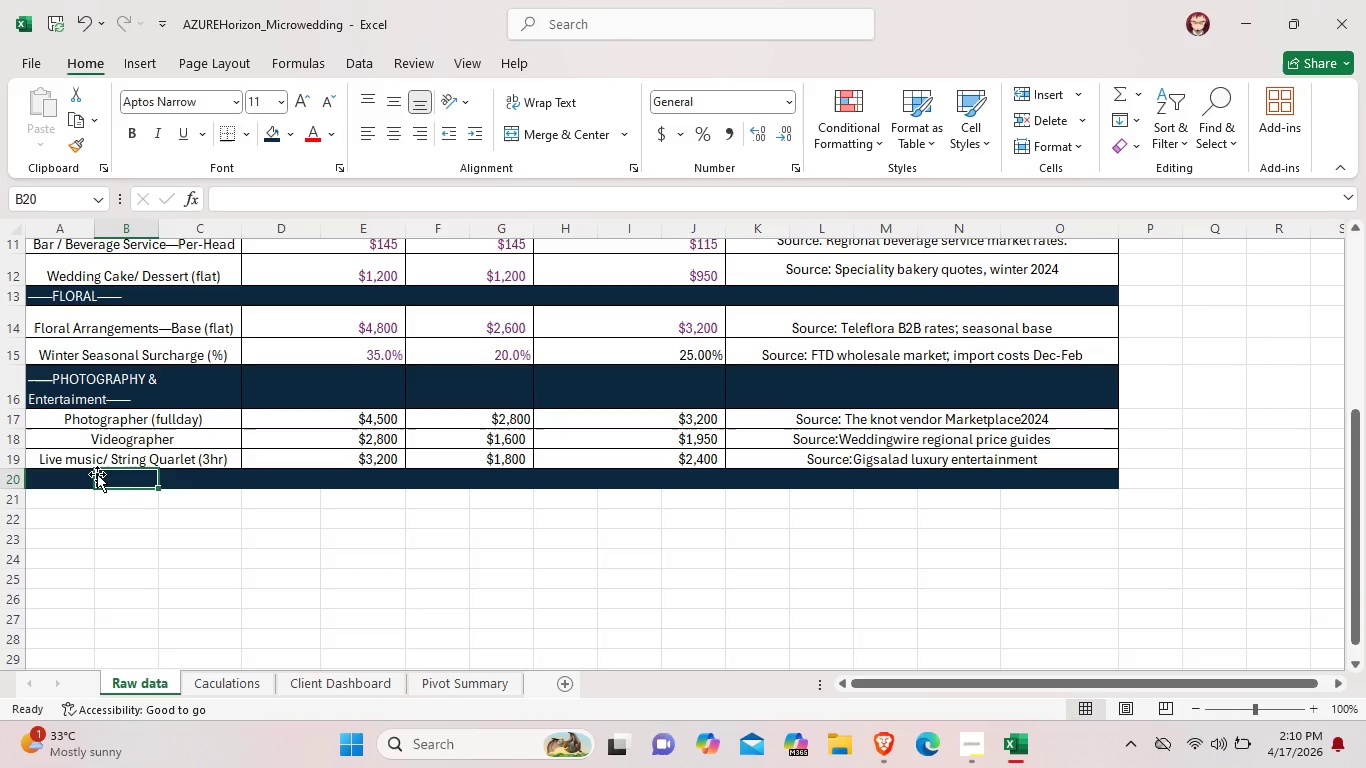 
key(Meta+Period)
 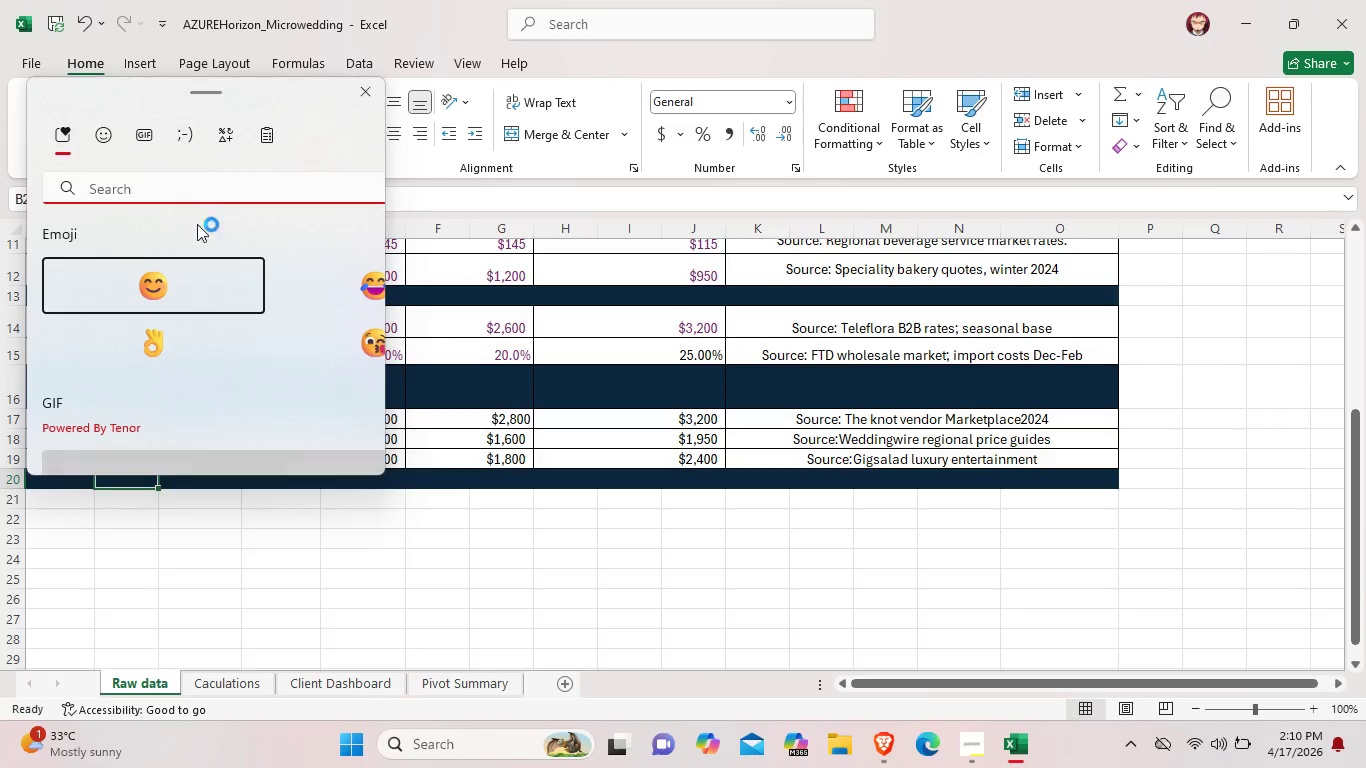 
left_click([221, 141])
 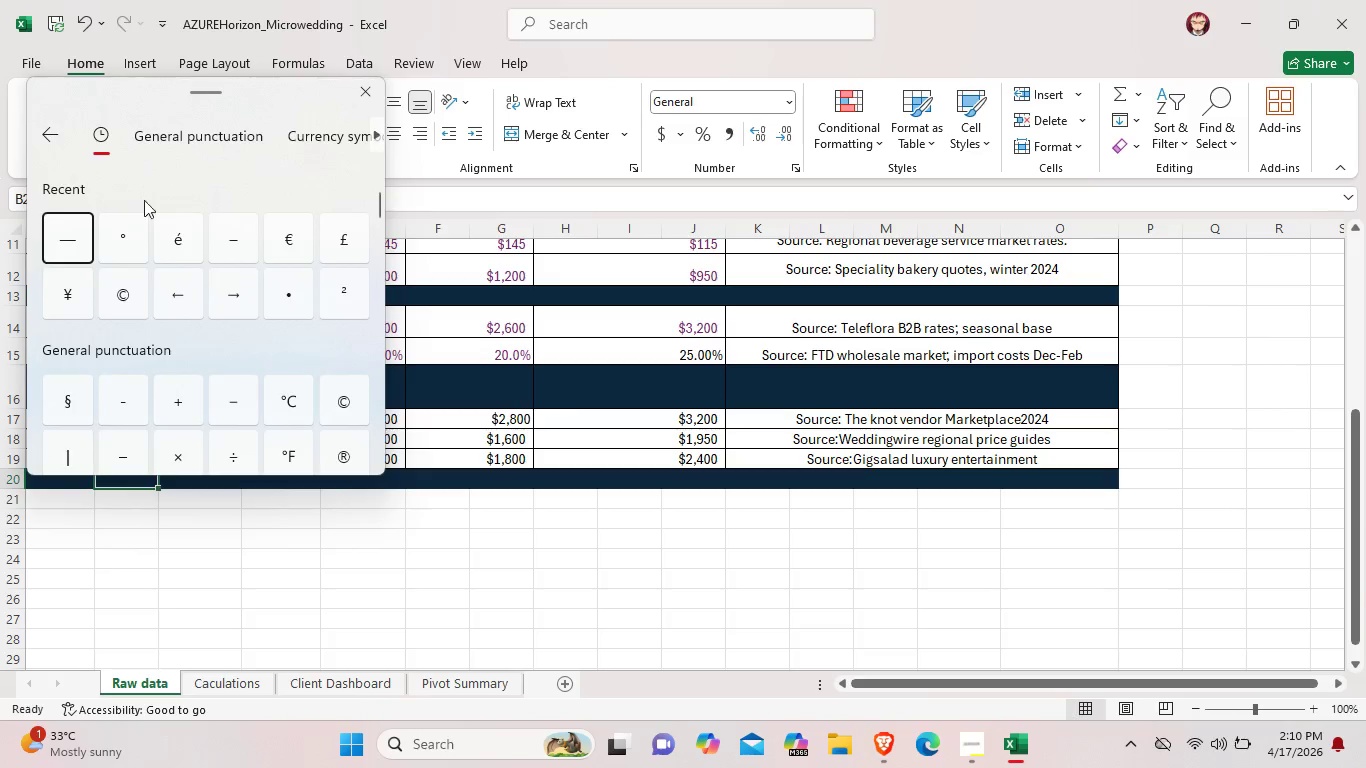 
left_click([63, 238])
 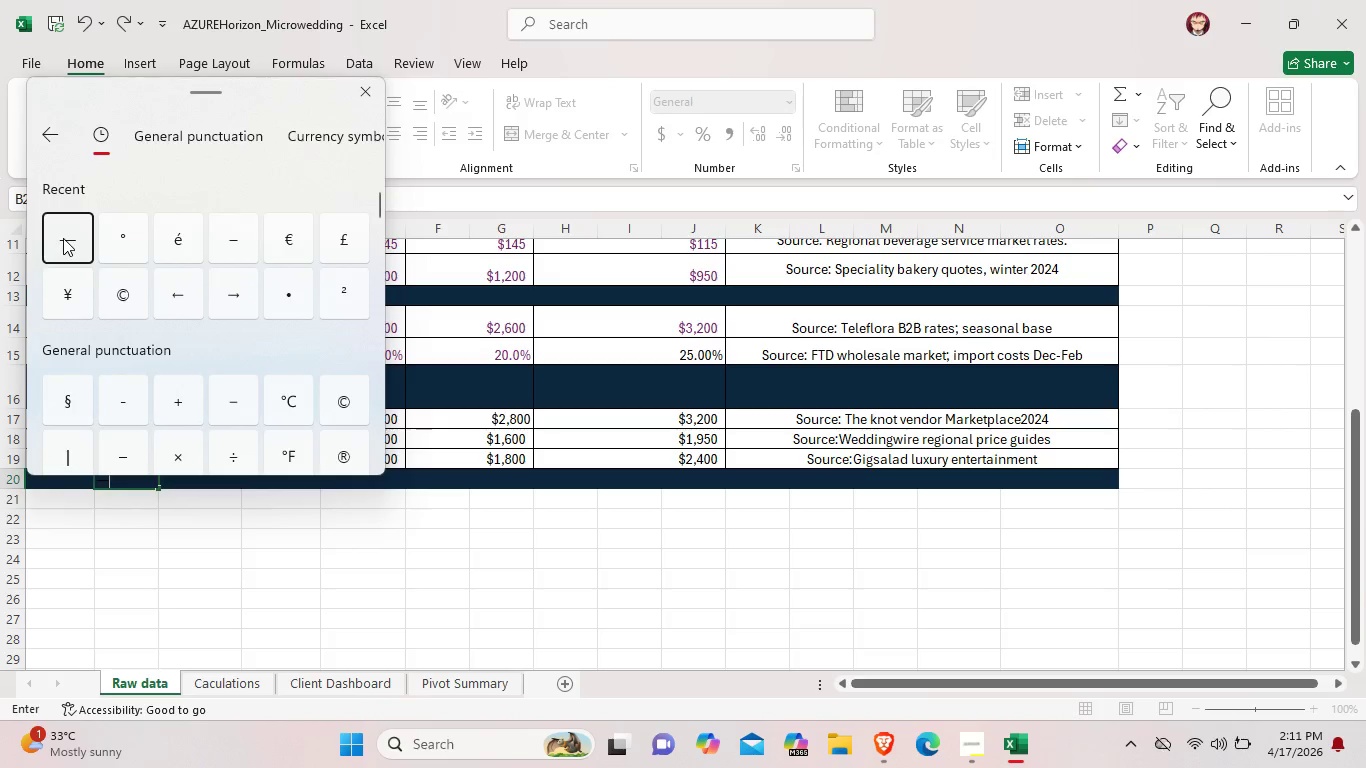 
left_click([63, 238])
 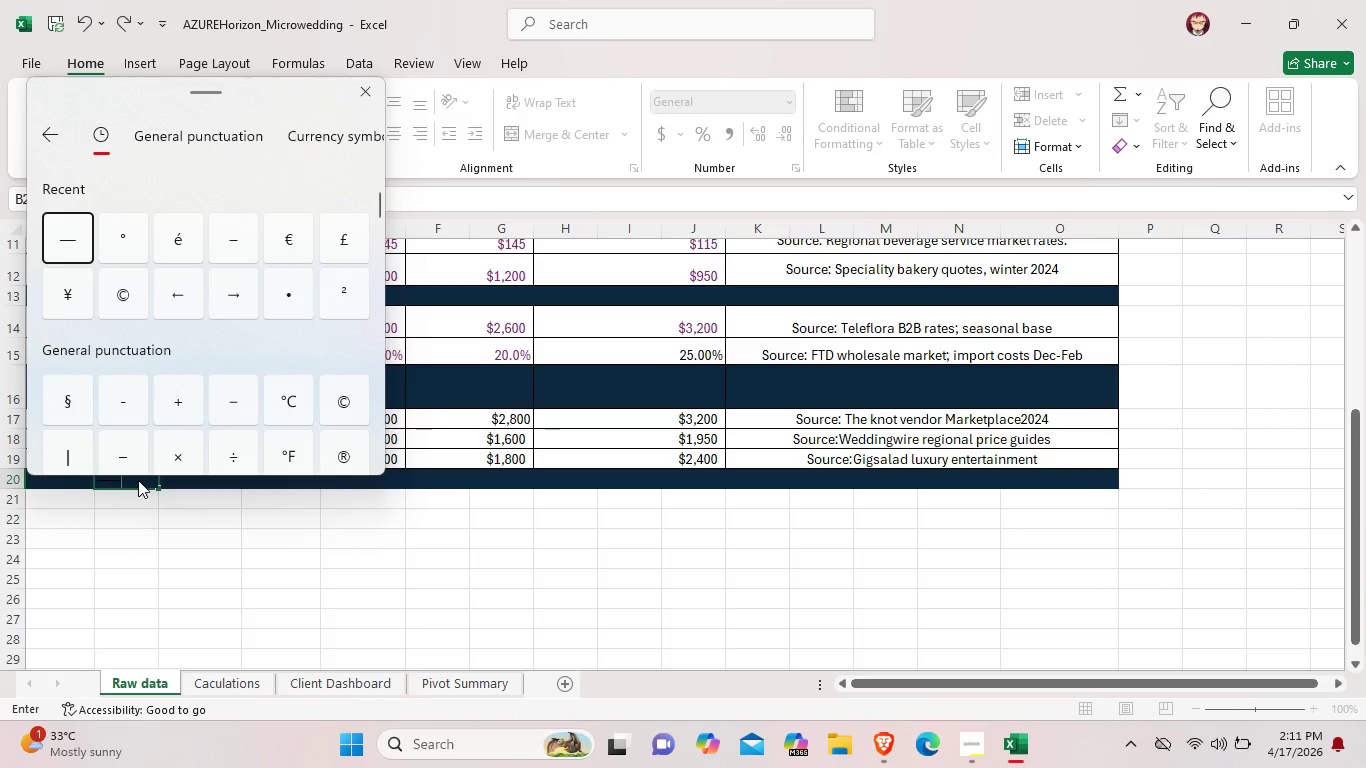 
double_click([138, 480])
 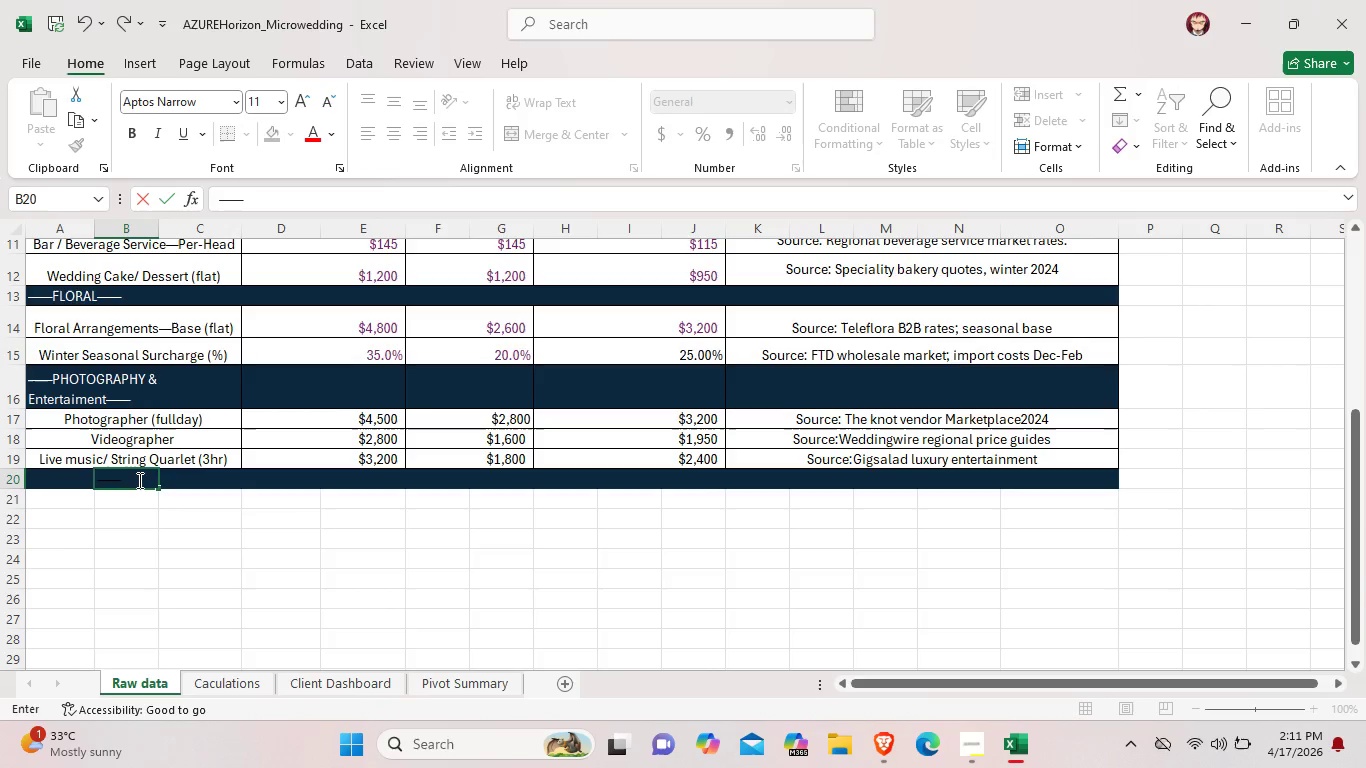 
type(TRANSPORT)
 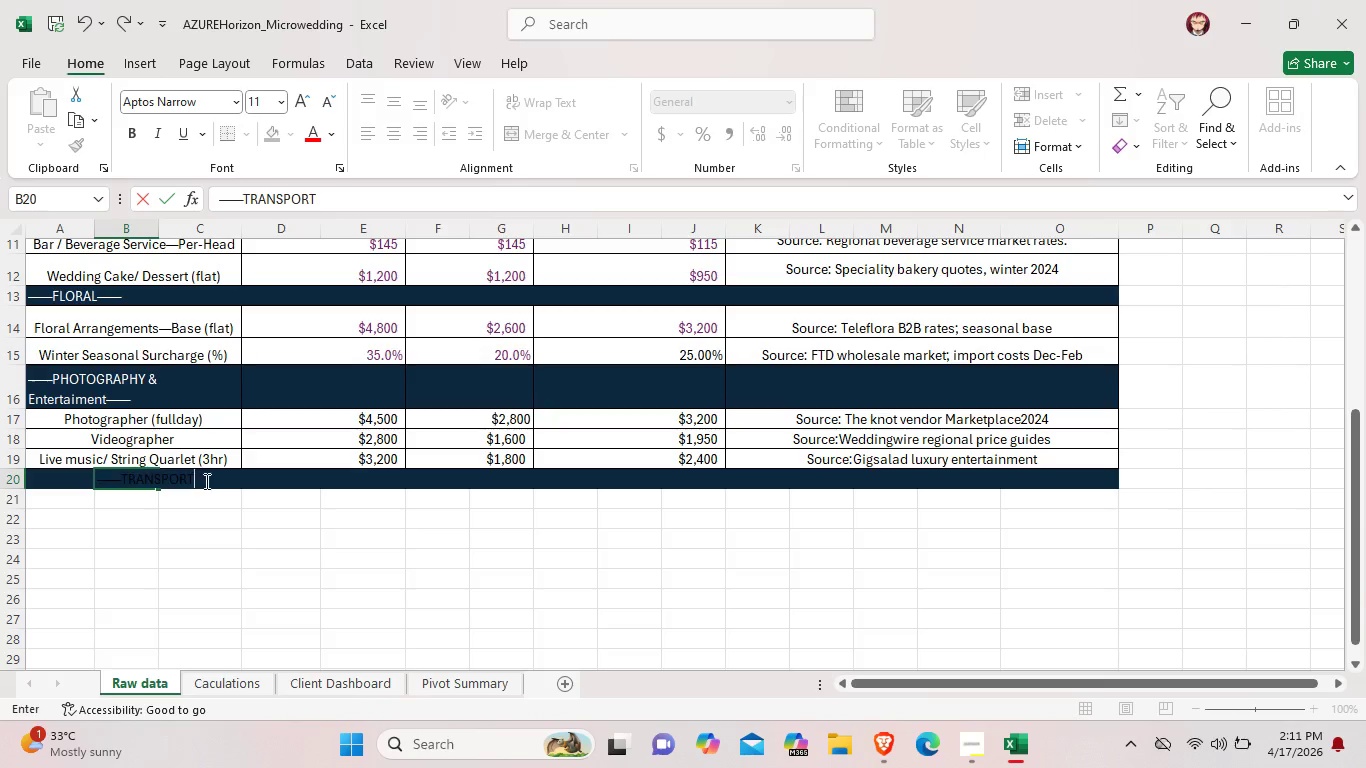 
right_click([205, 481])
 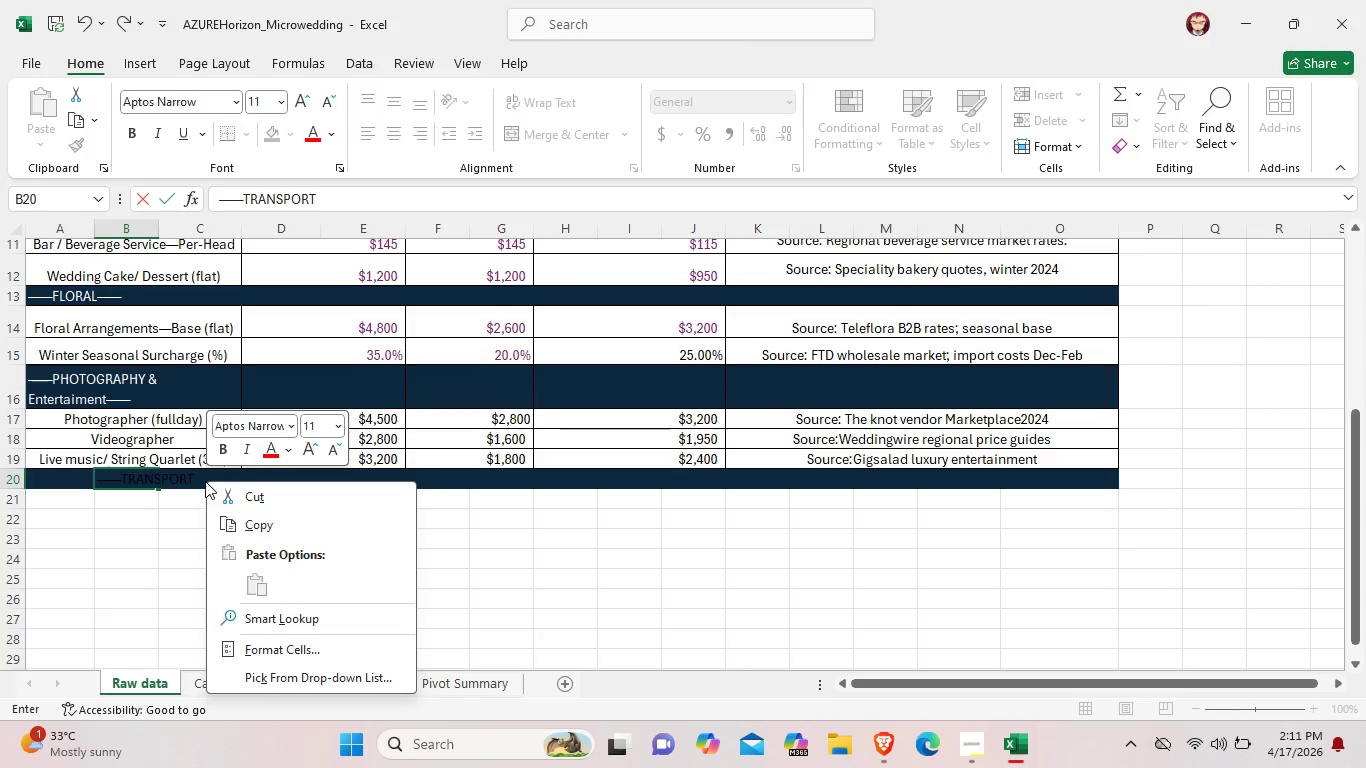 
left_click([205, 481])
 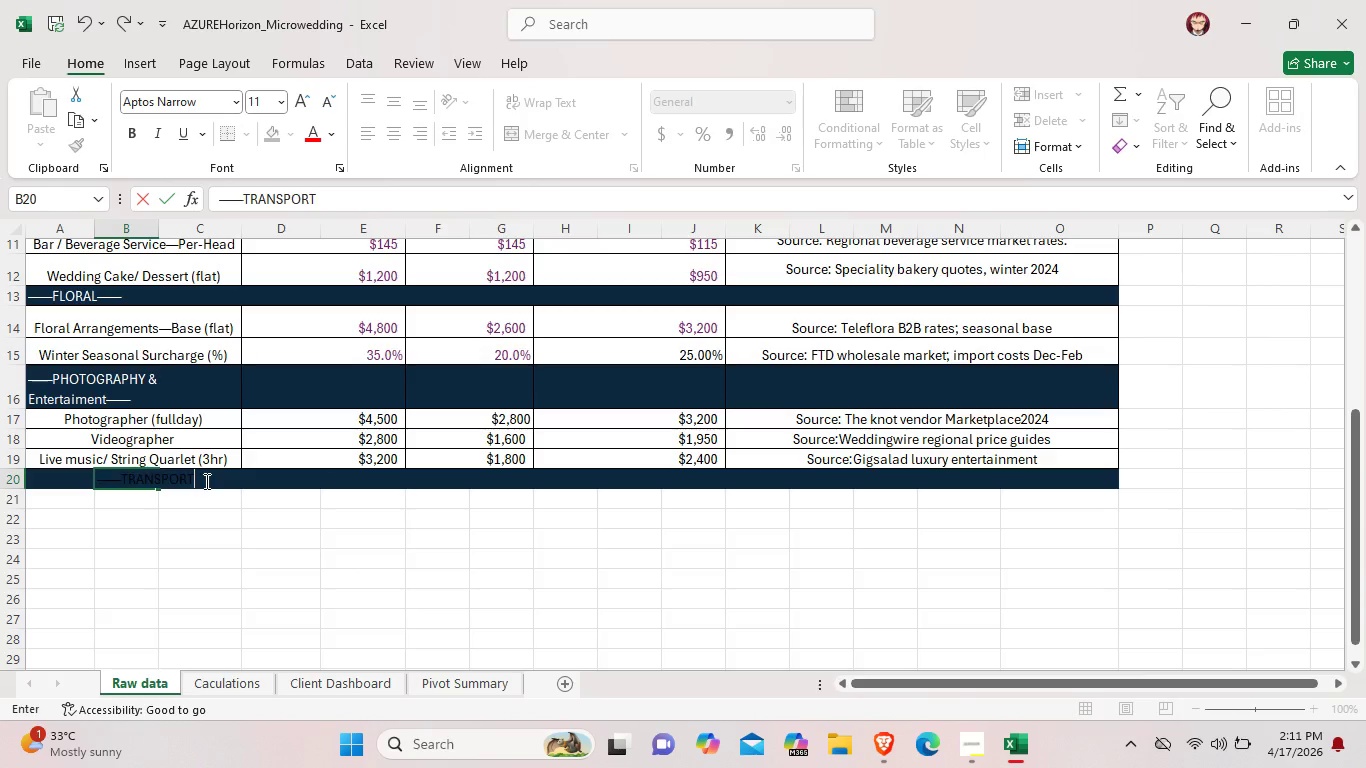 
key(Meta+MetaLeft)
 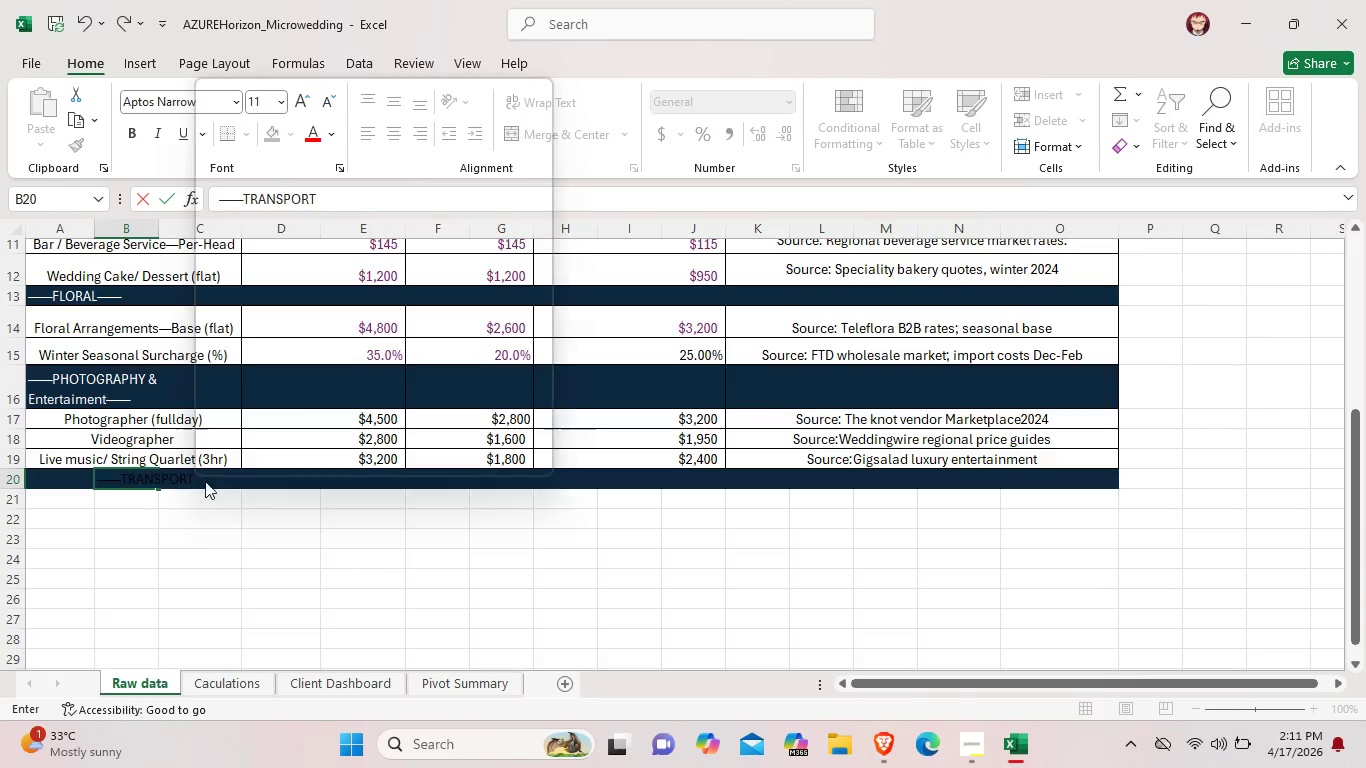 
key(Meta+Period)
 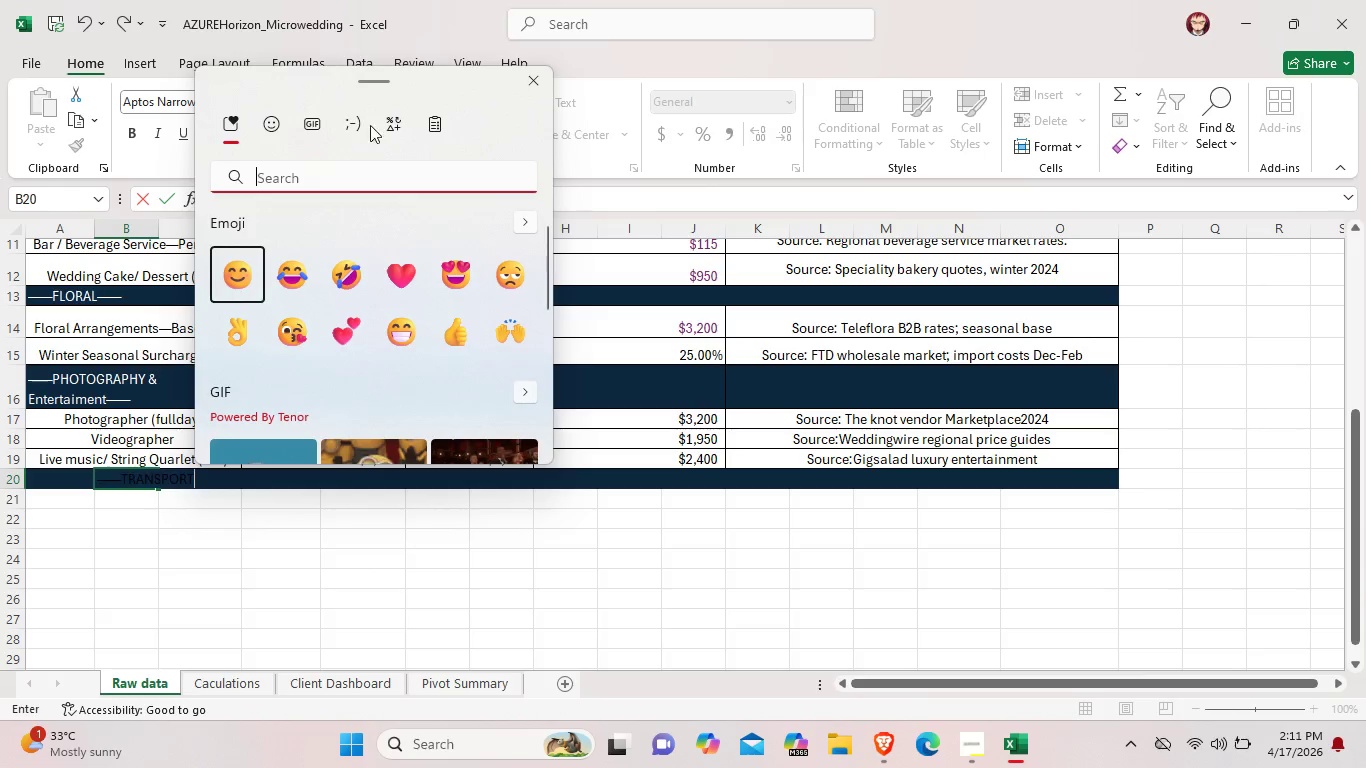 
left_click([392, 122])
 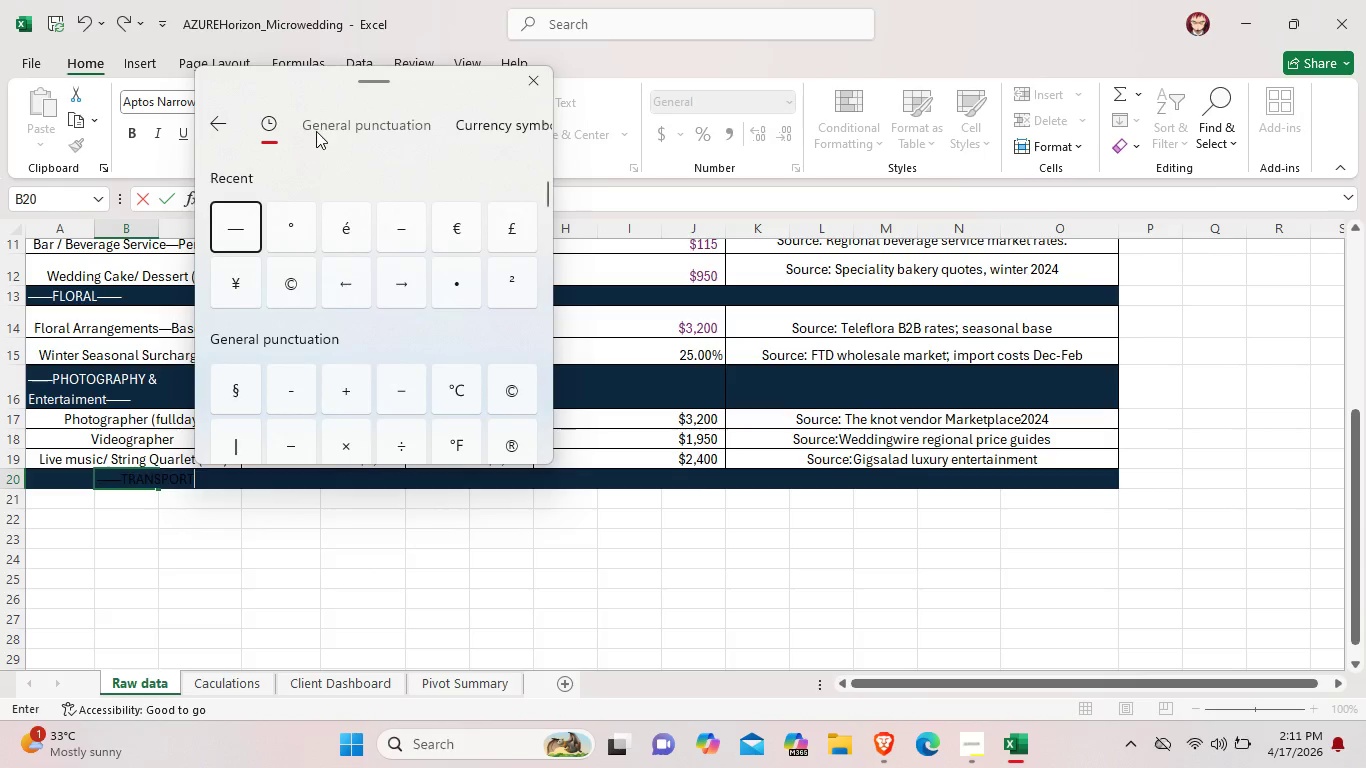 
left_click([244, 219])
 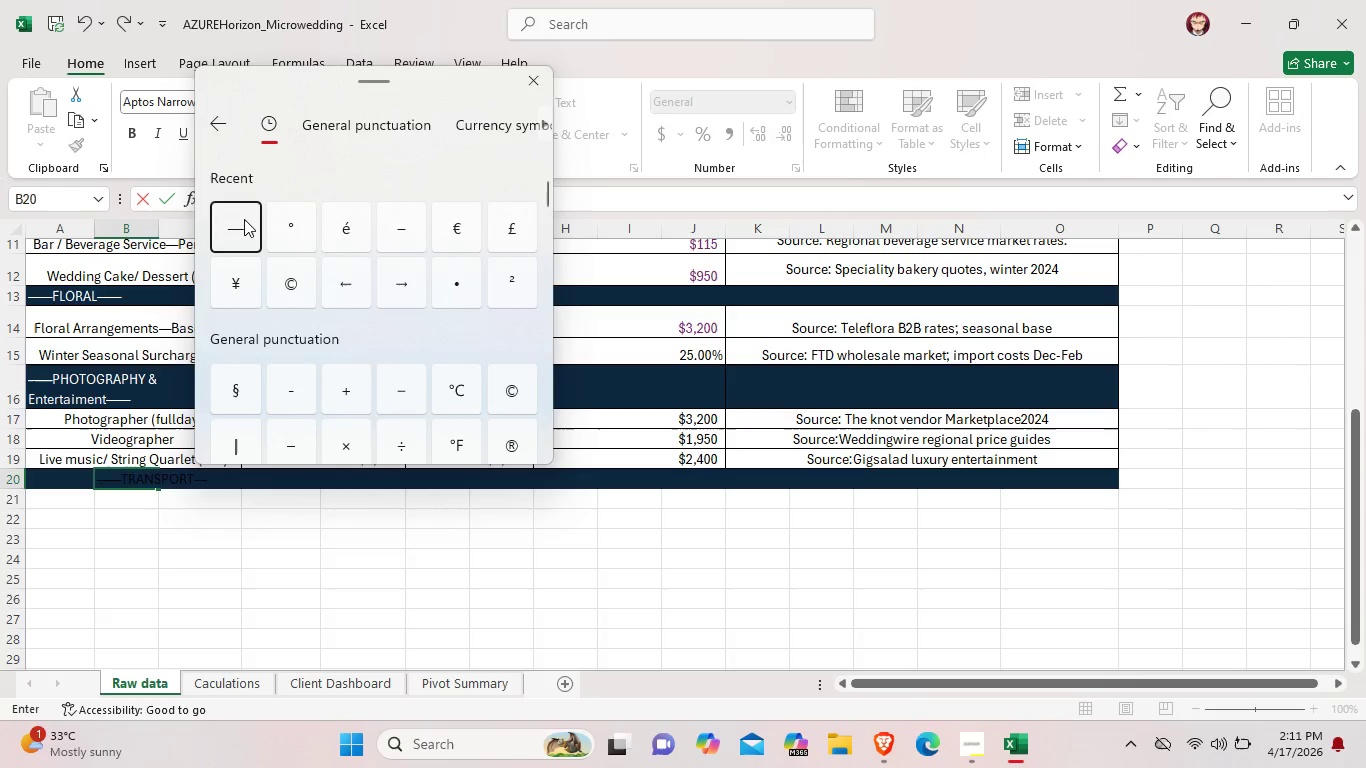 
left_click([244, 219])
 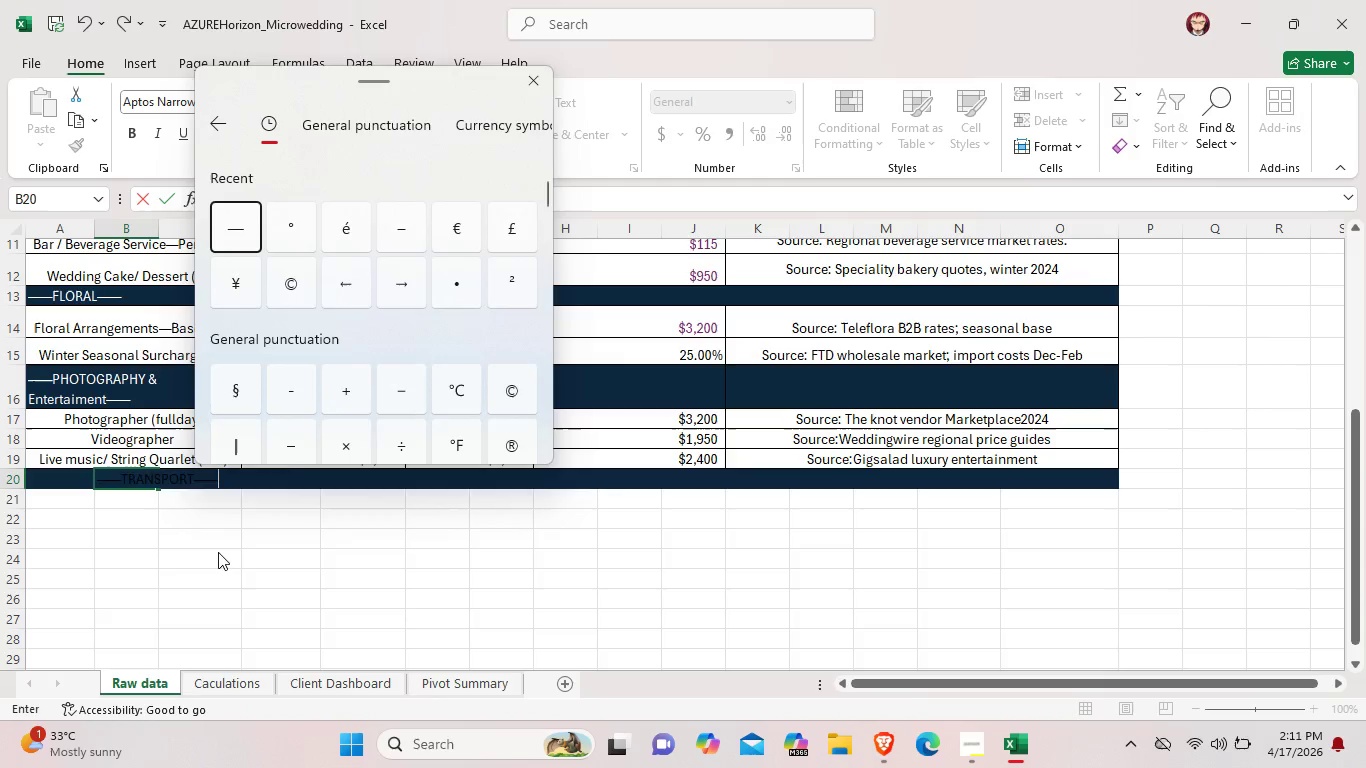 
left_click([218, 552])
 